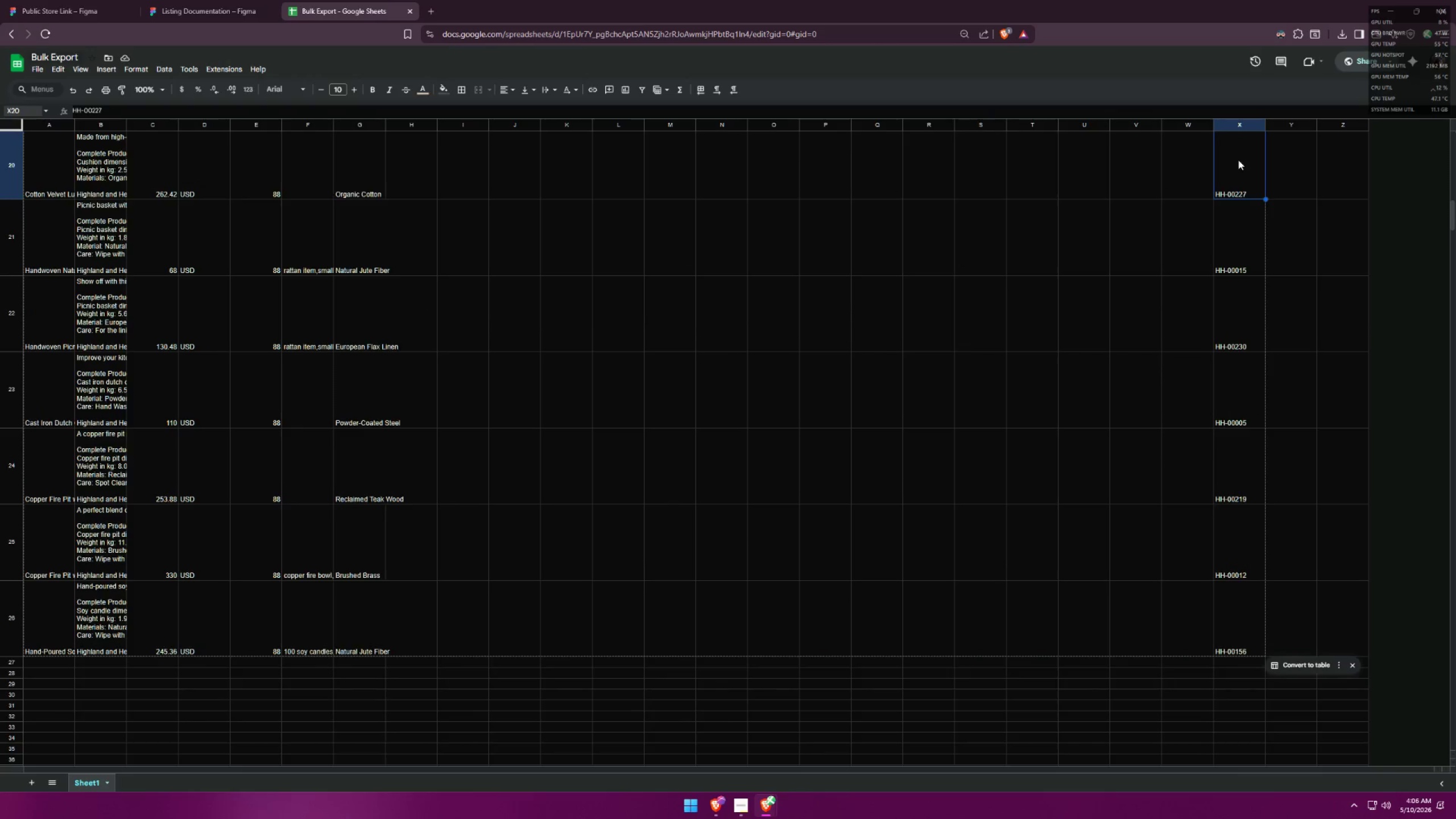 
key(ArrowUp)
 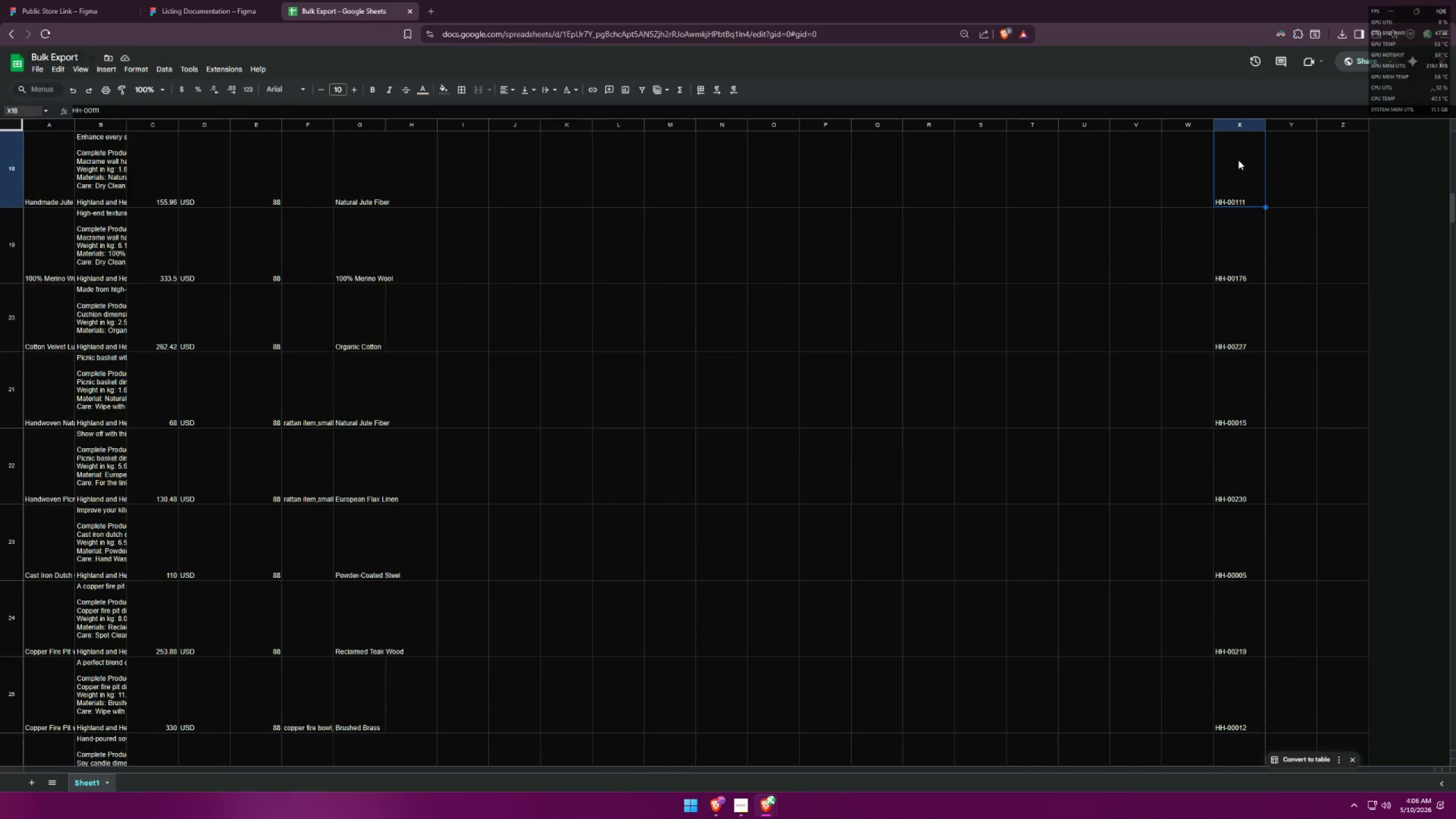 
key(ArrowUp)
 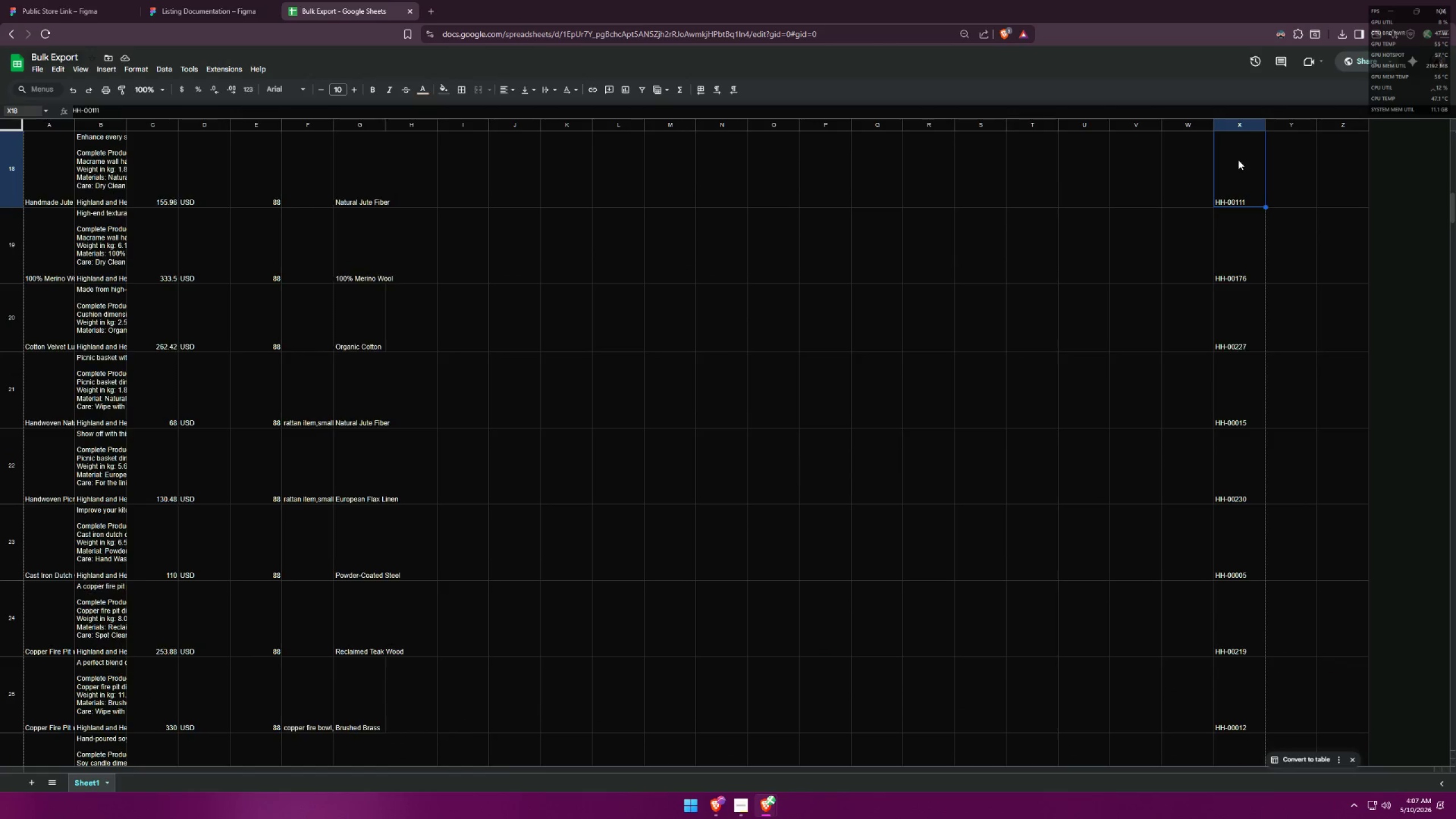 
key(ArrowUp)
 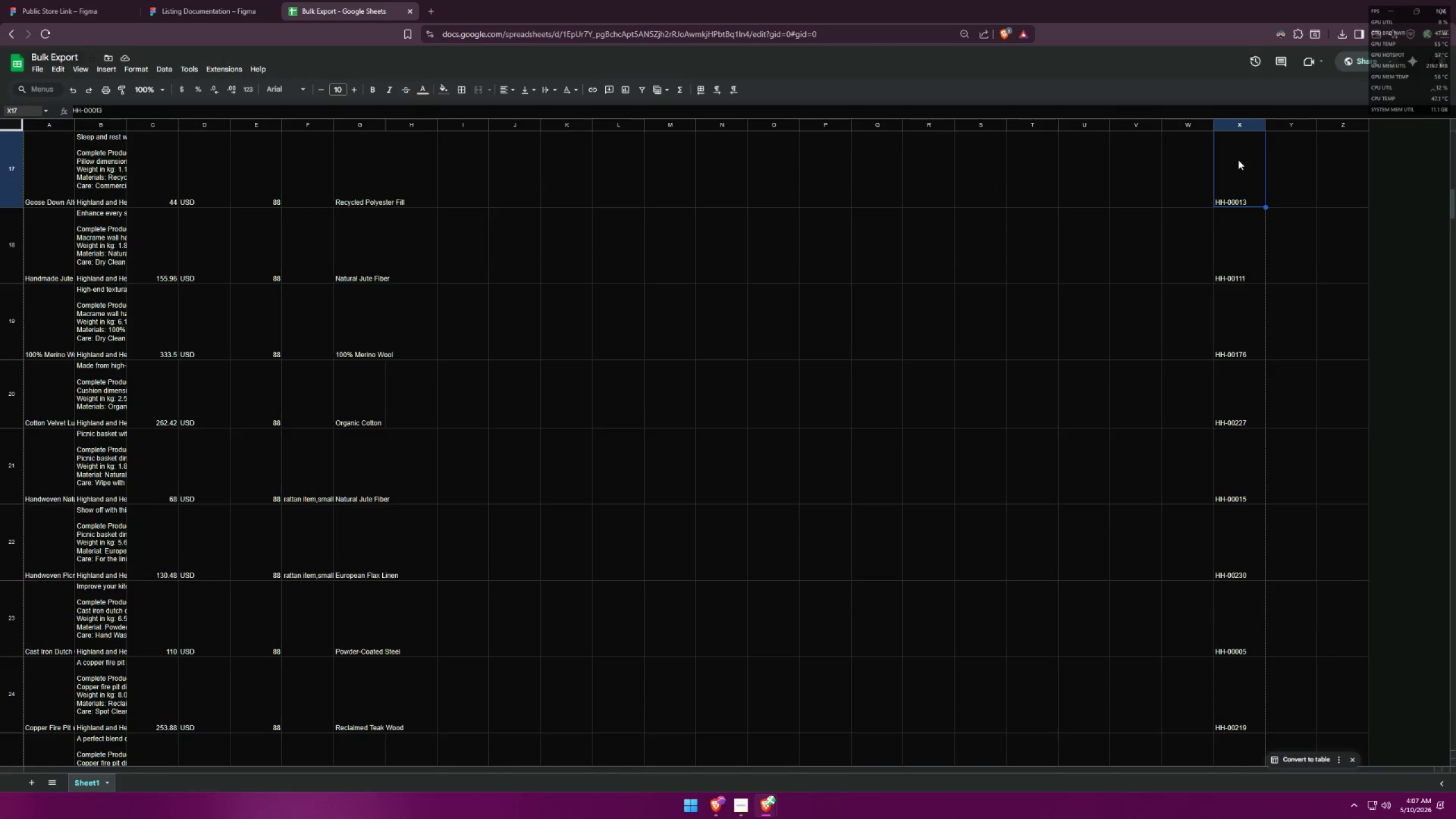 
key(ArrowUp)
 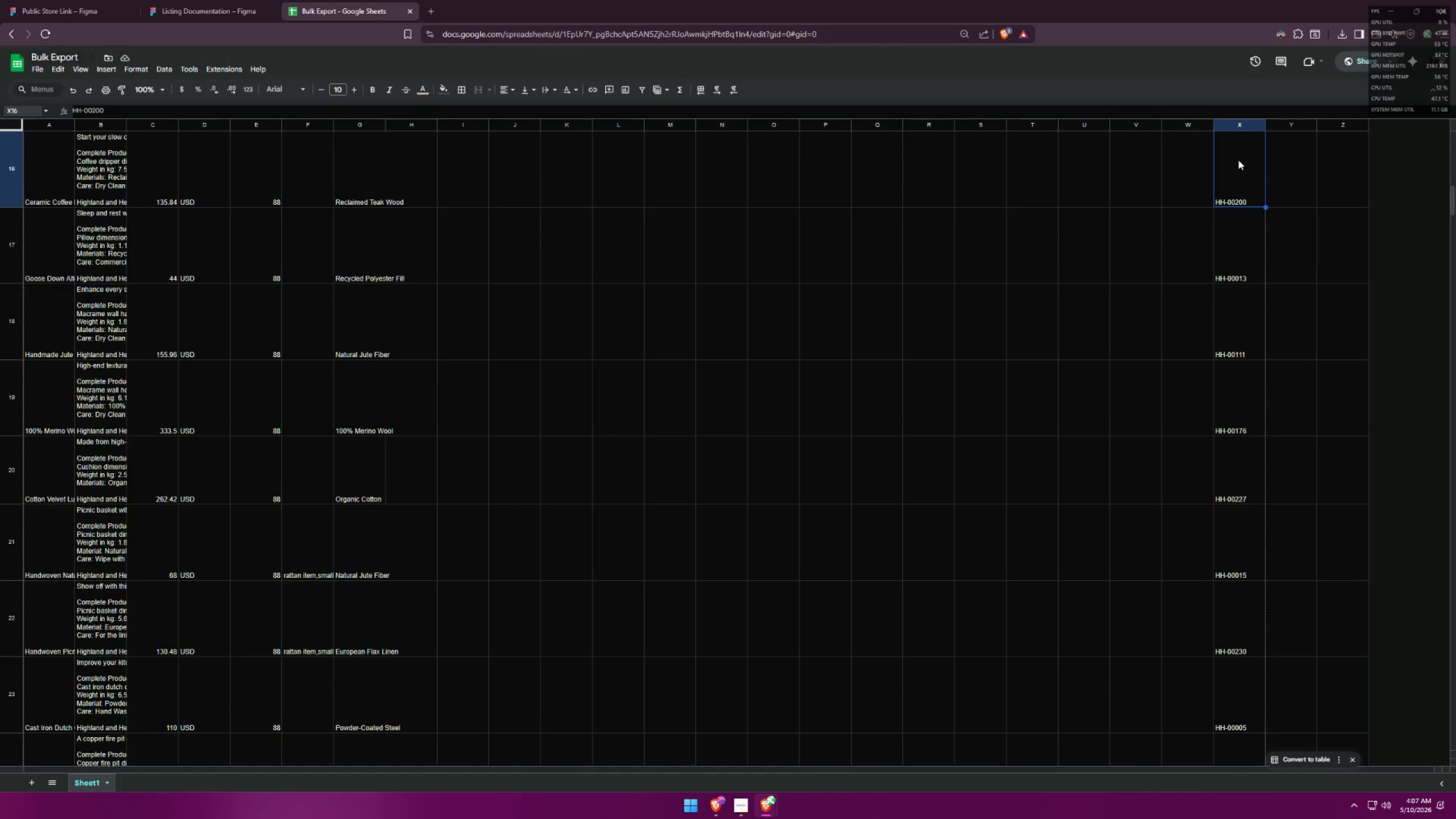 
key(ArrowUp)
 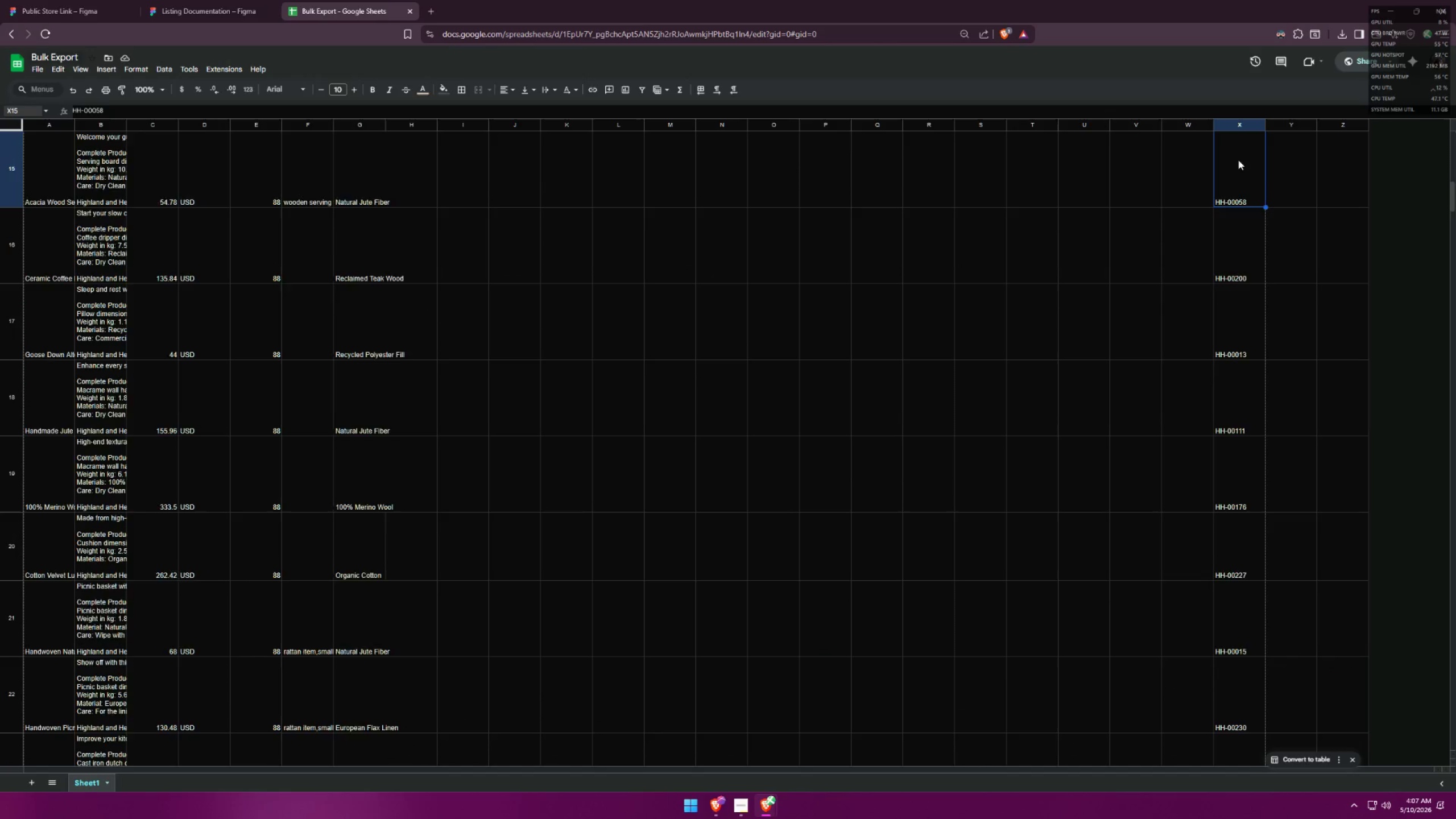 
key(ArrowUp)
 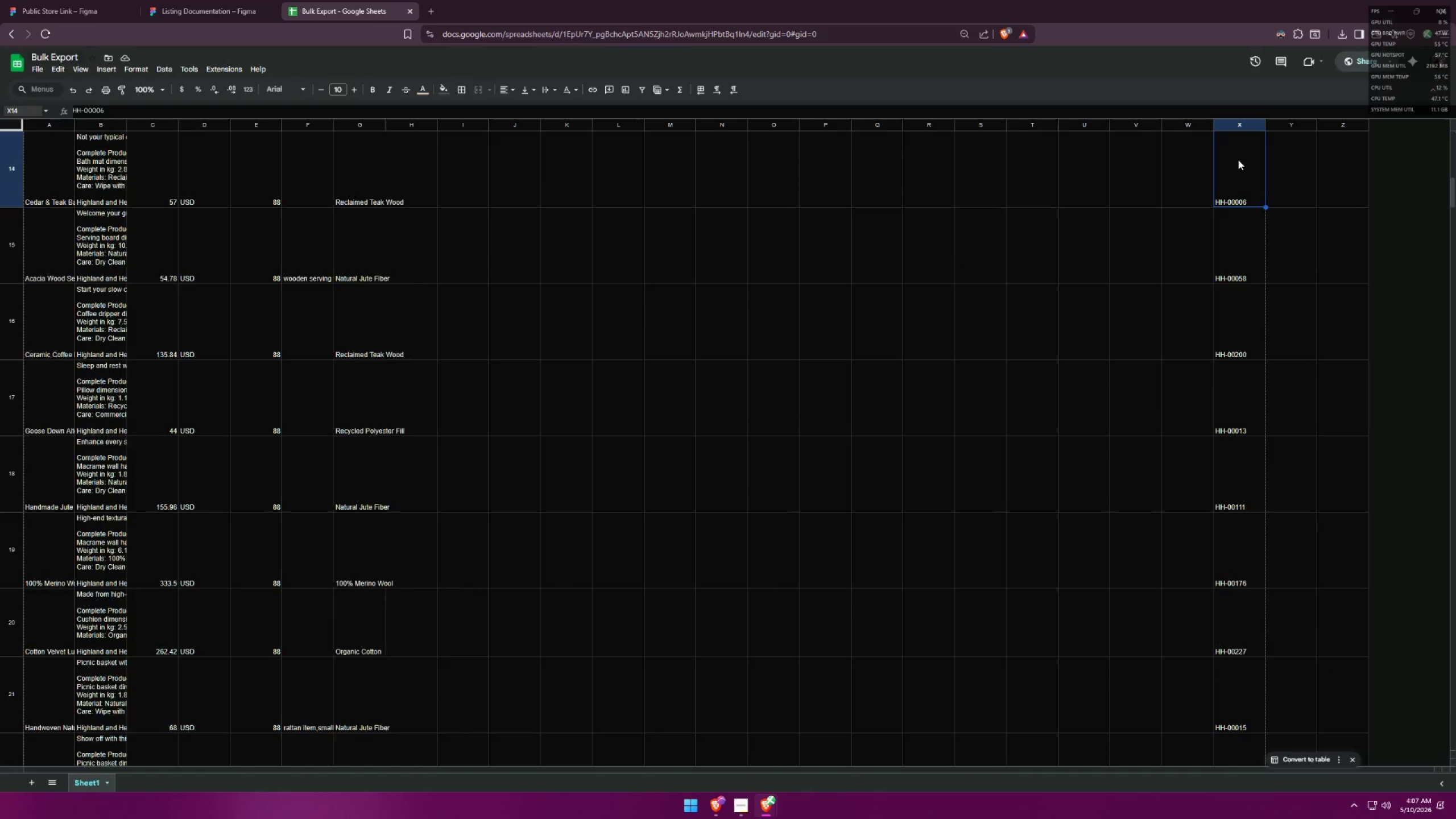 
key(ArrowUp)
 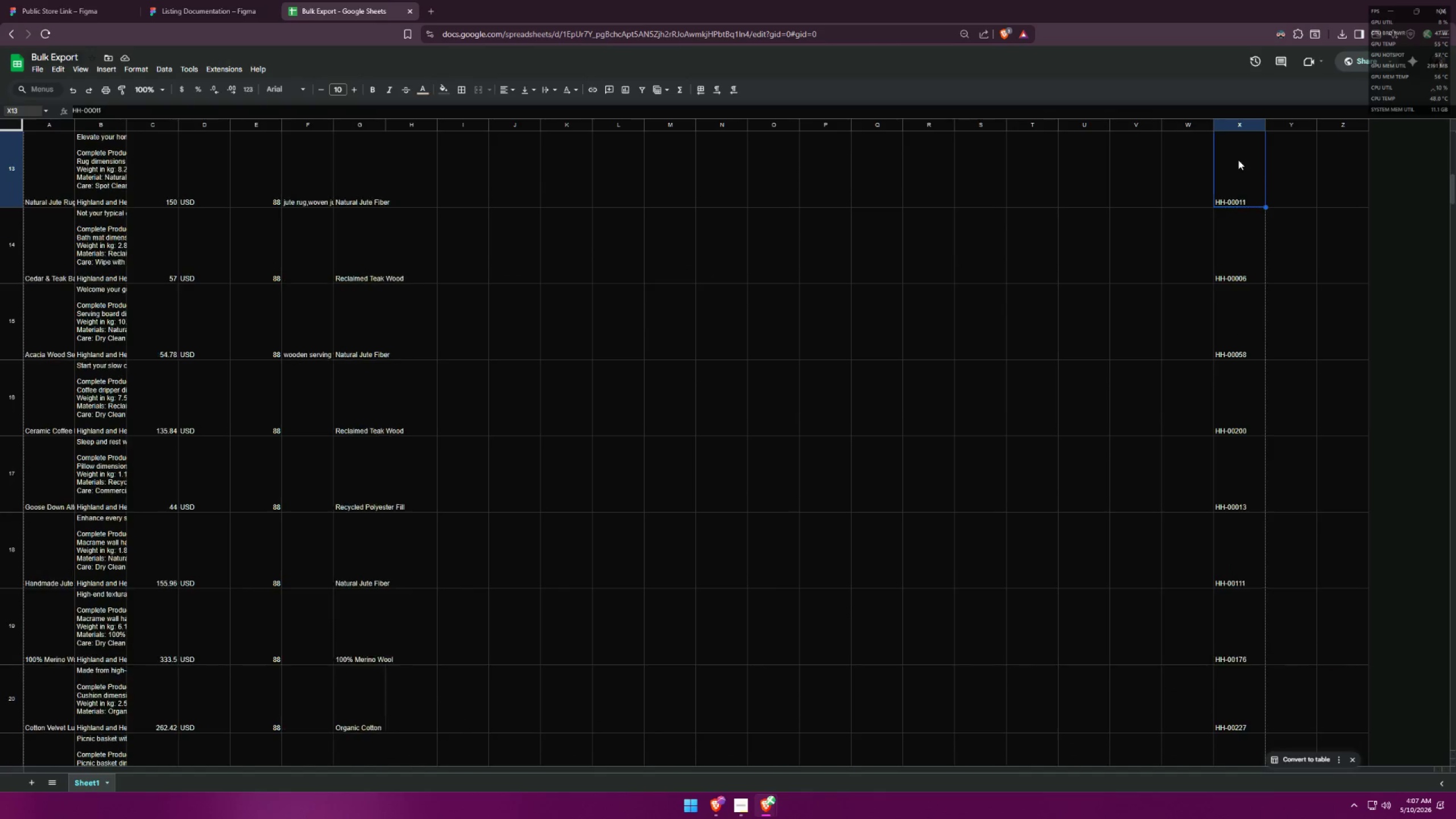 
key(ArrowUp)
 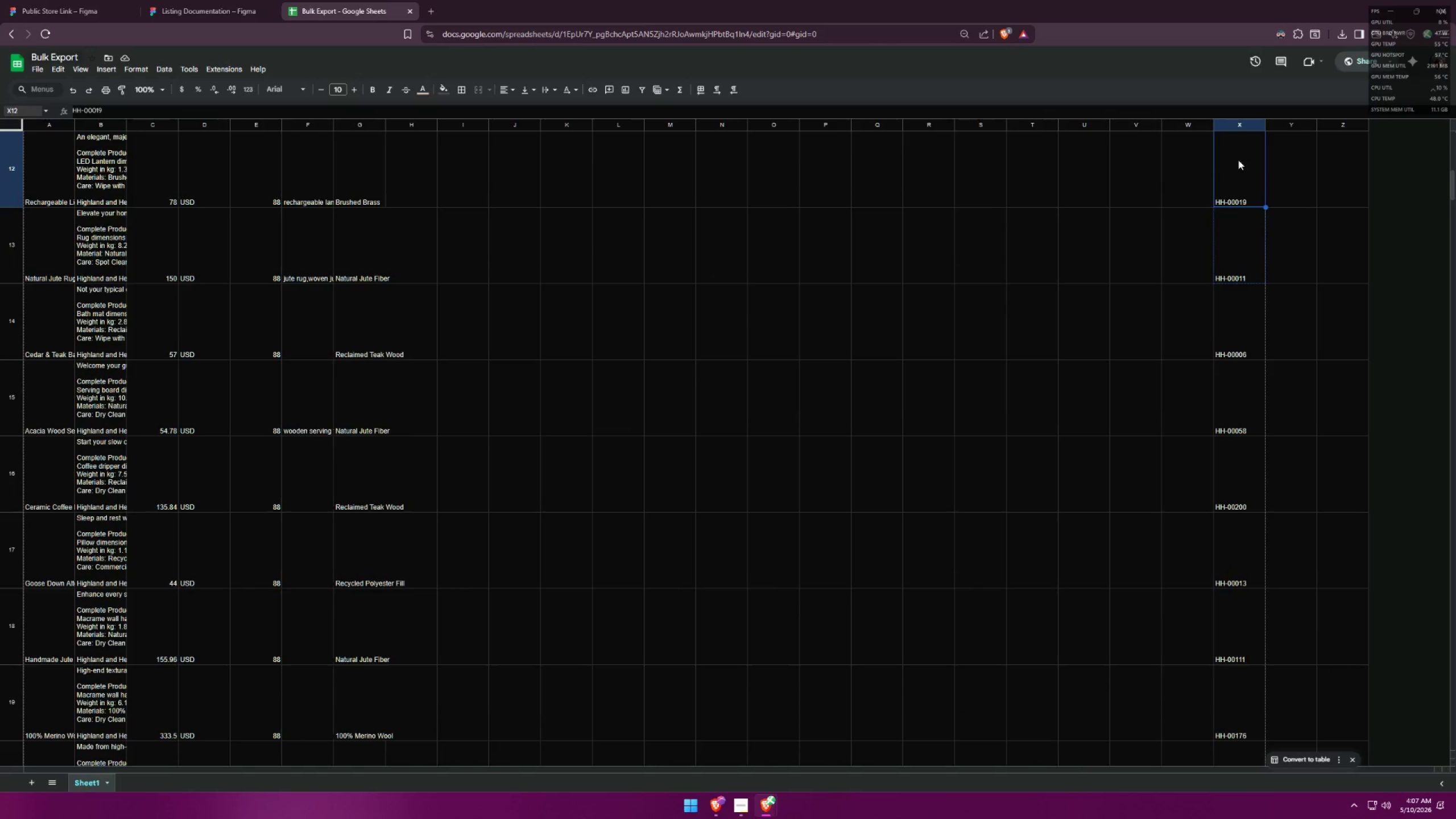 
key(ArrowUp)
 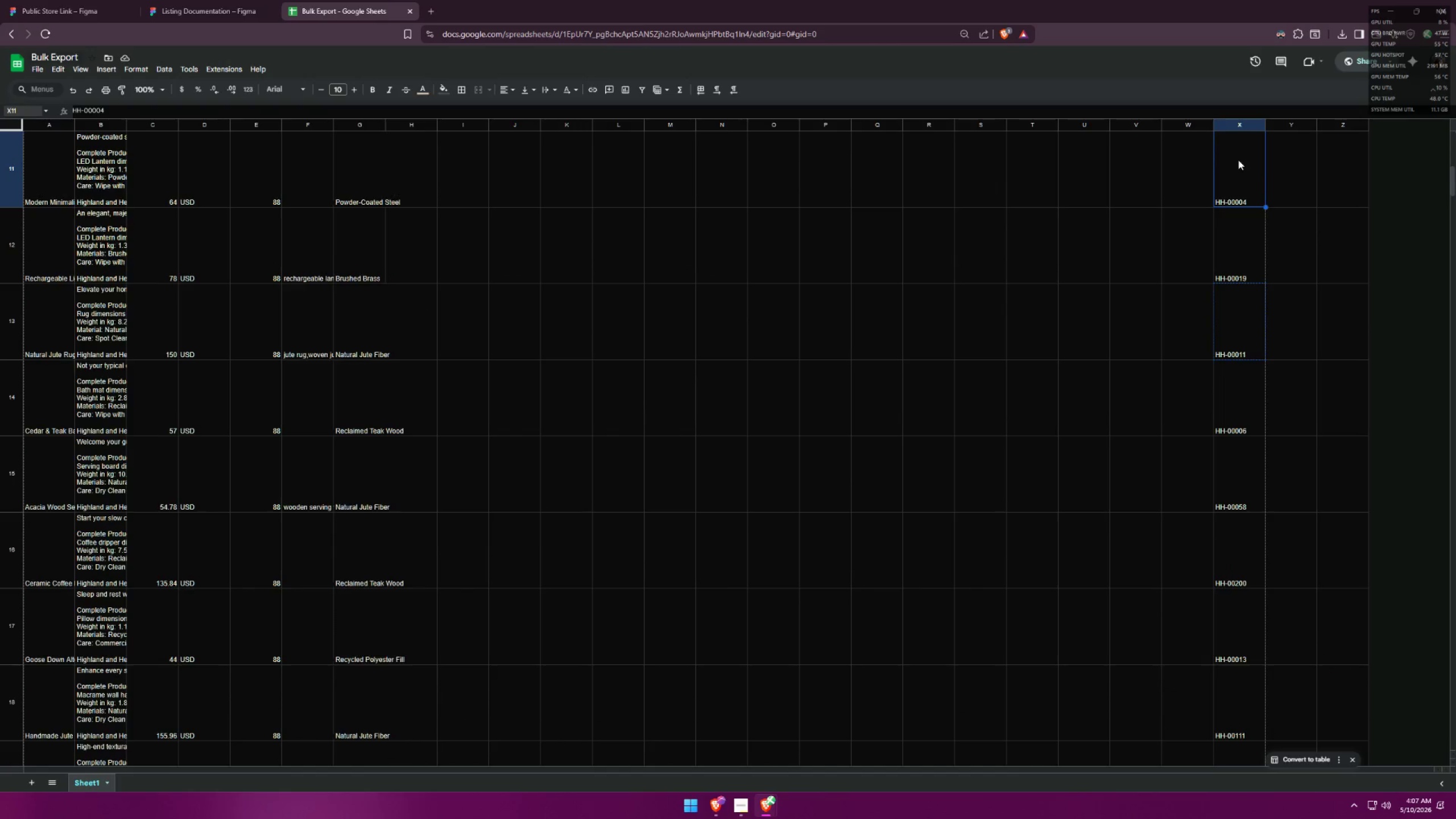 
key(ArrowUp)
 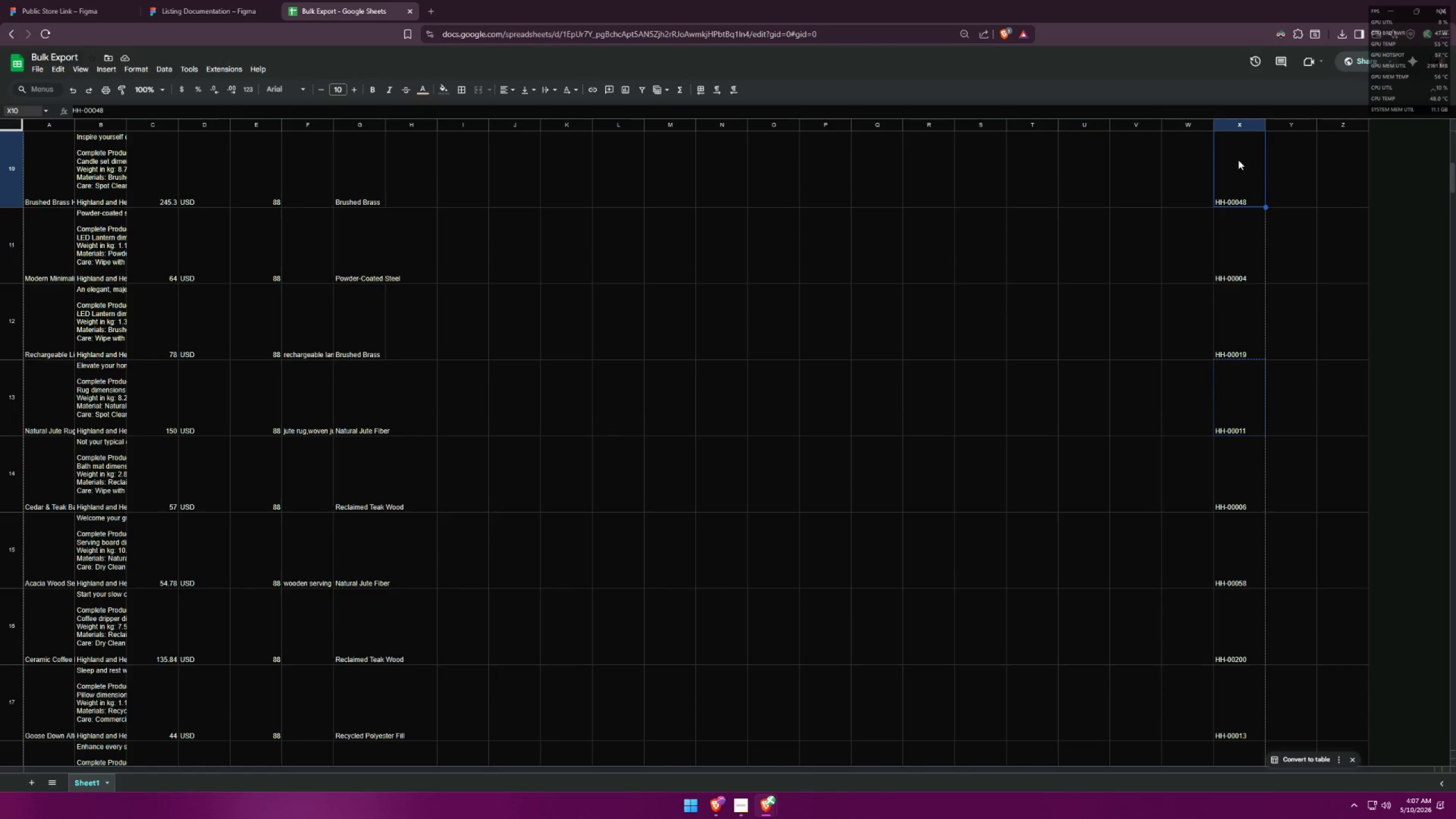 
key(ArrowUp)
 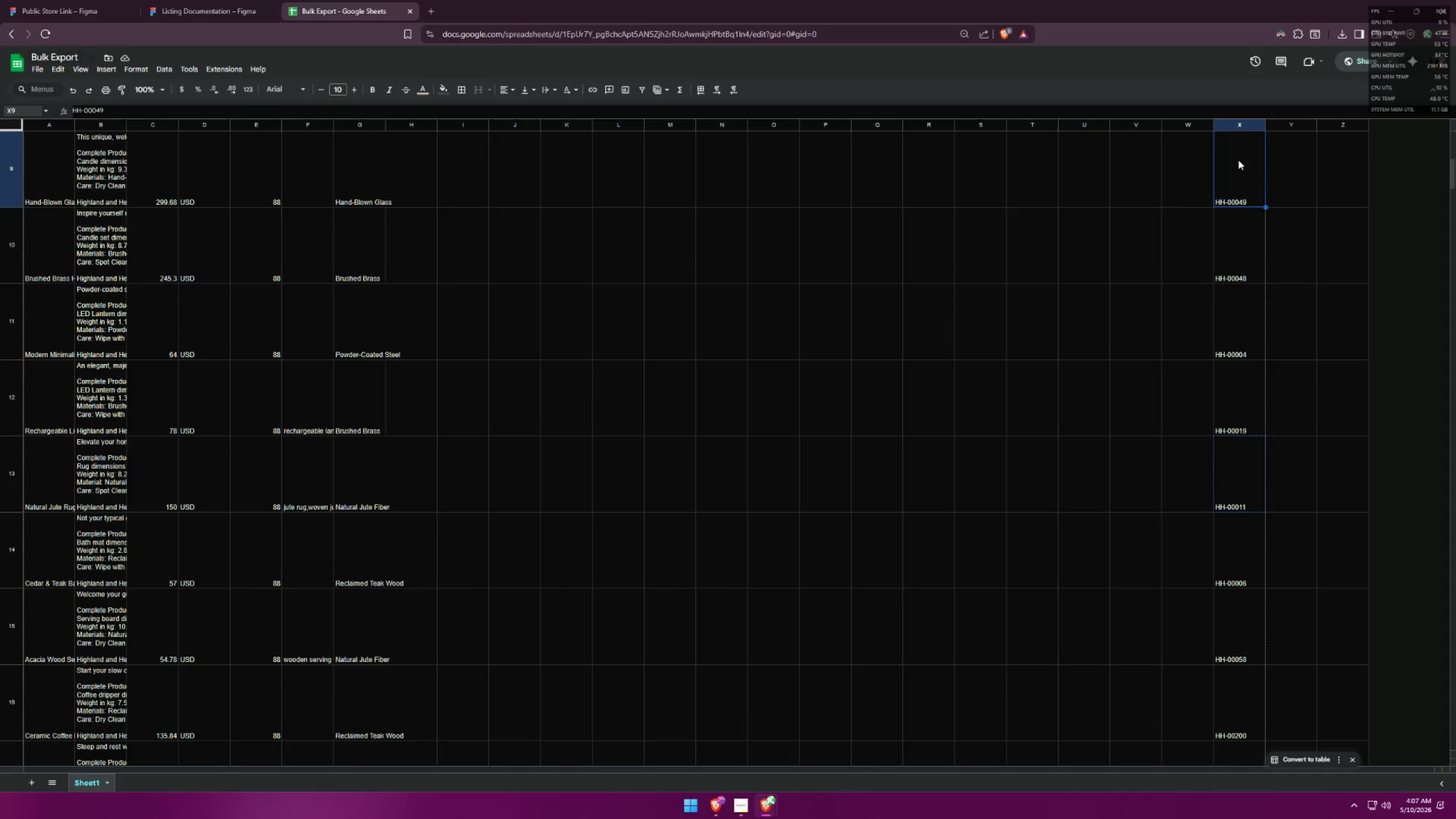 
key(ArrowUp)
 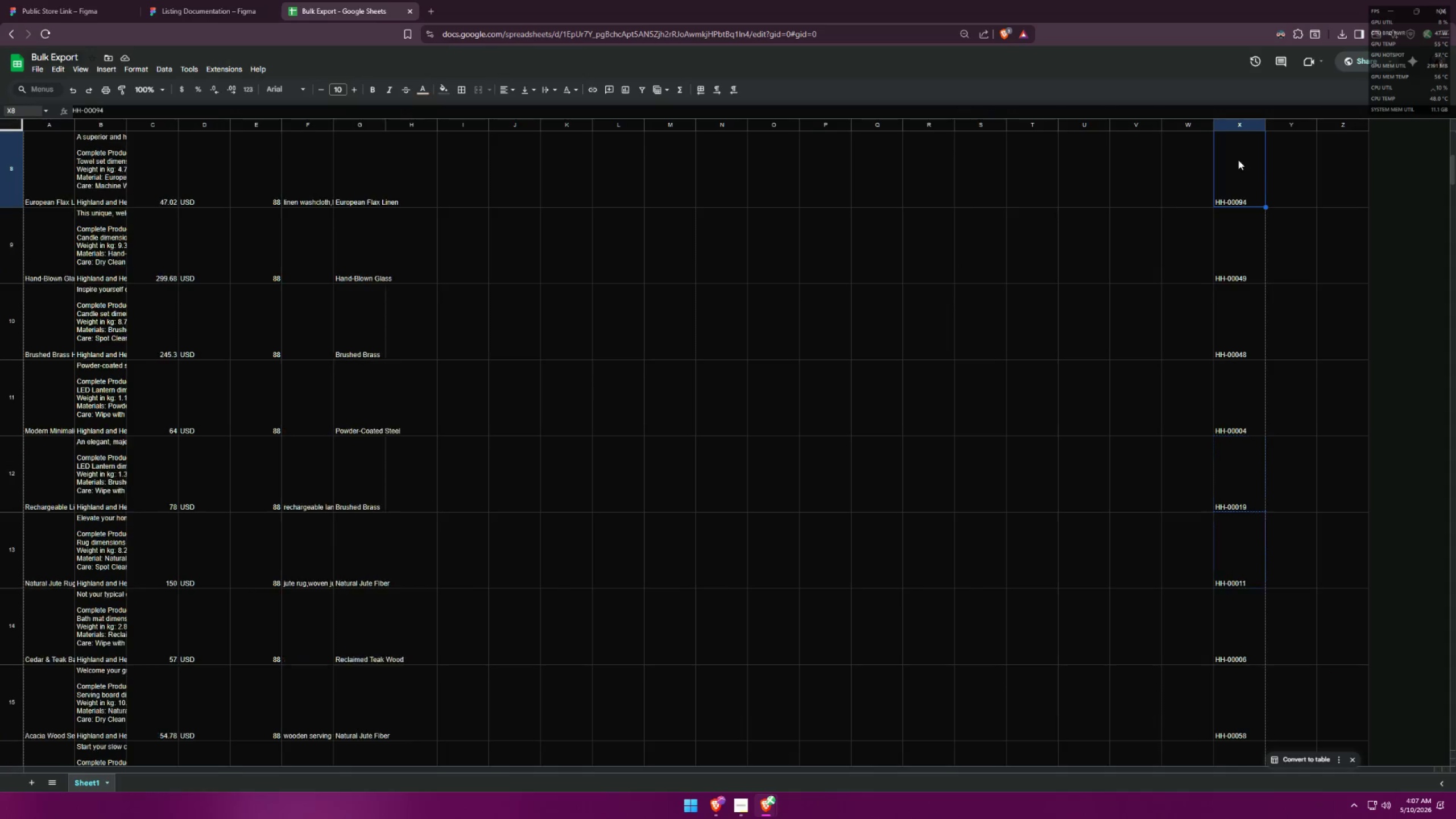 
key(ArrowUp)
 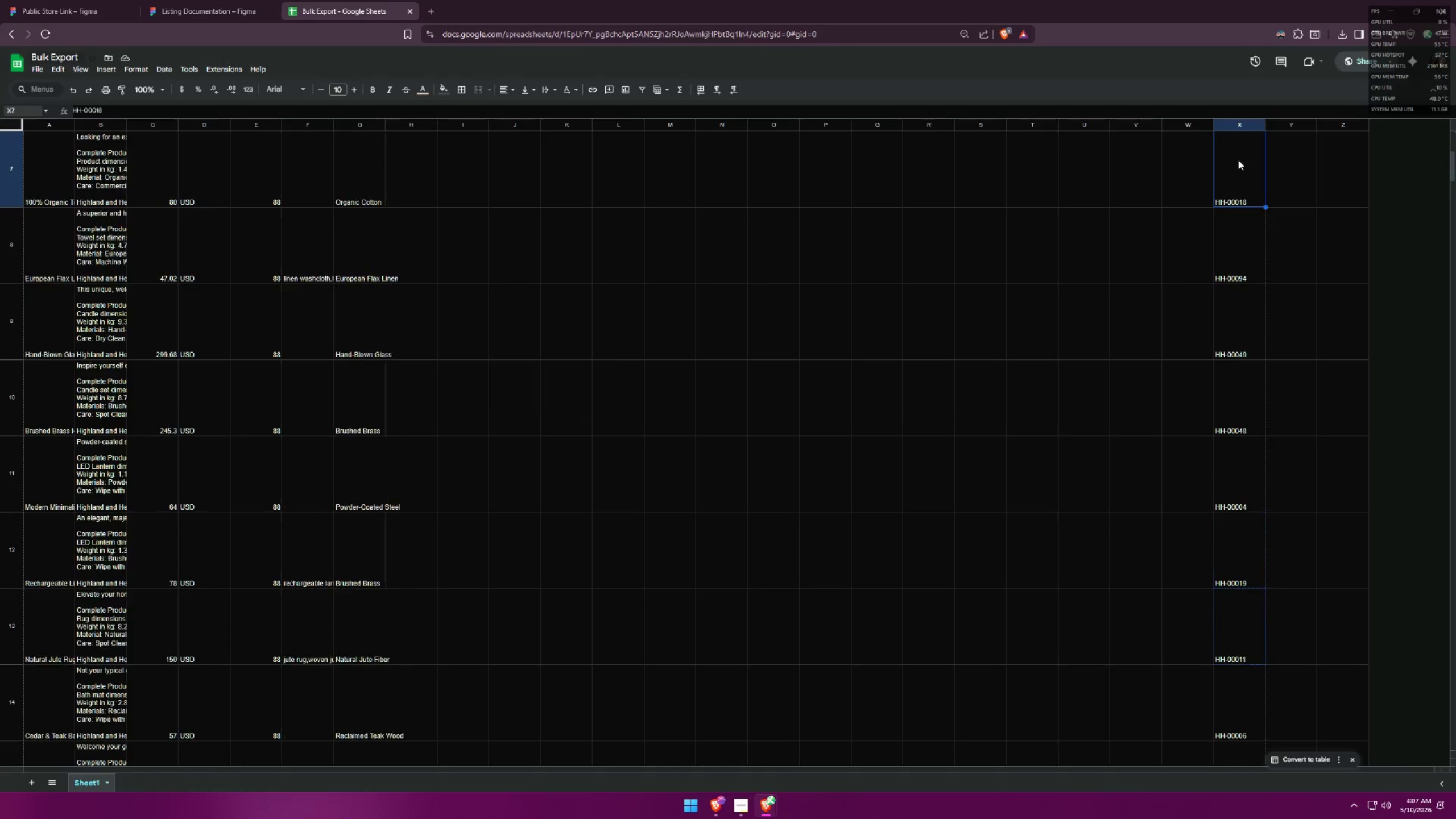 
key(ArrowUp)
 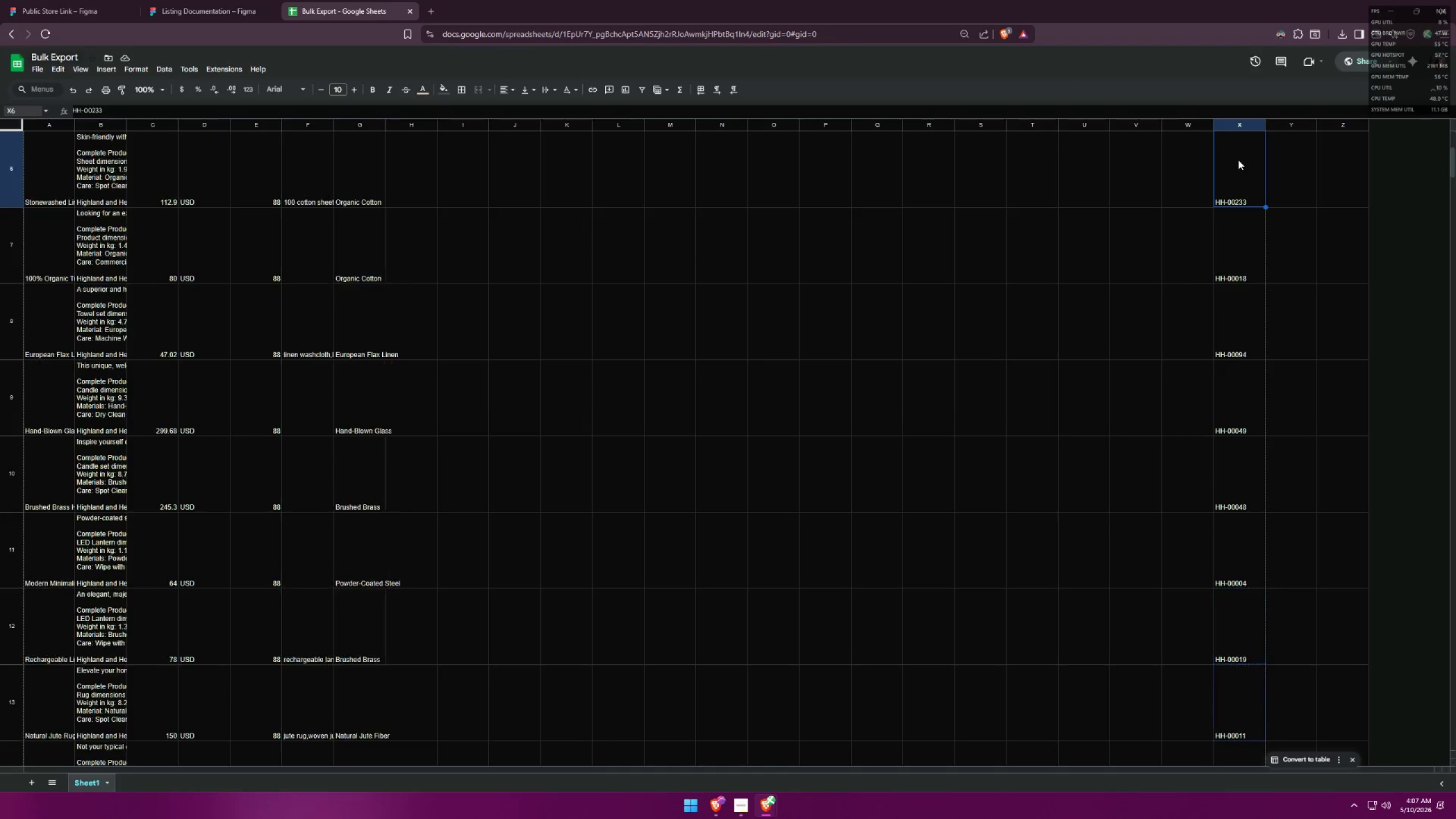 
key(ArrowUp)
 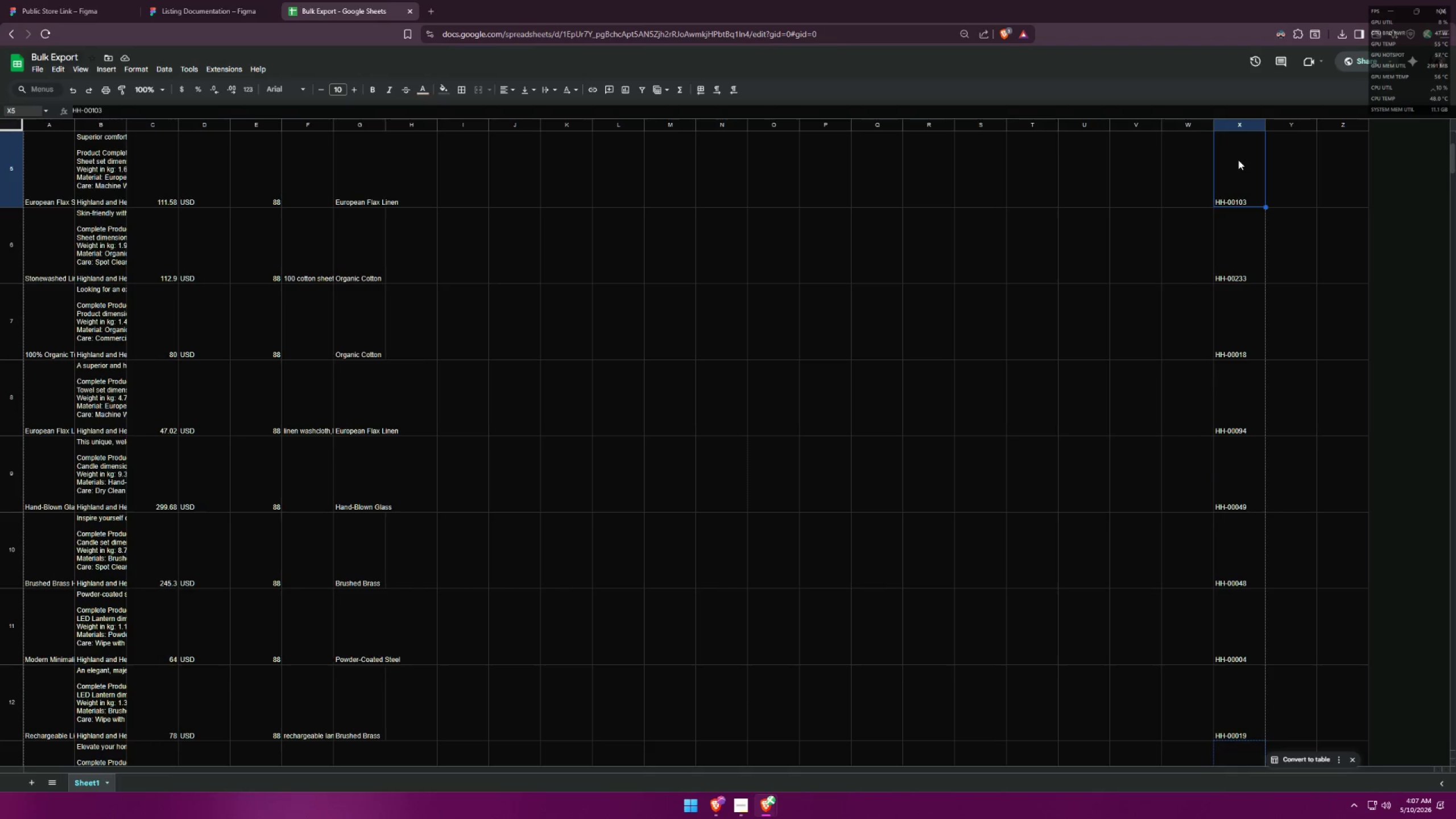 
key(ArrowUp)
 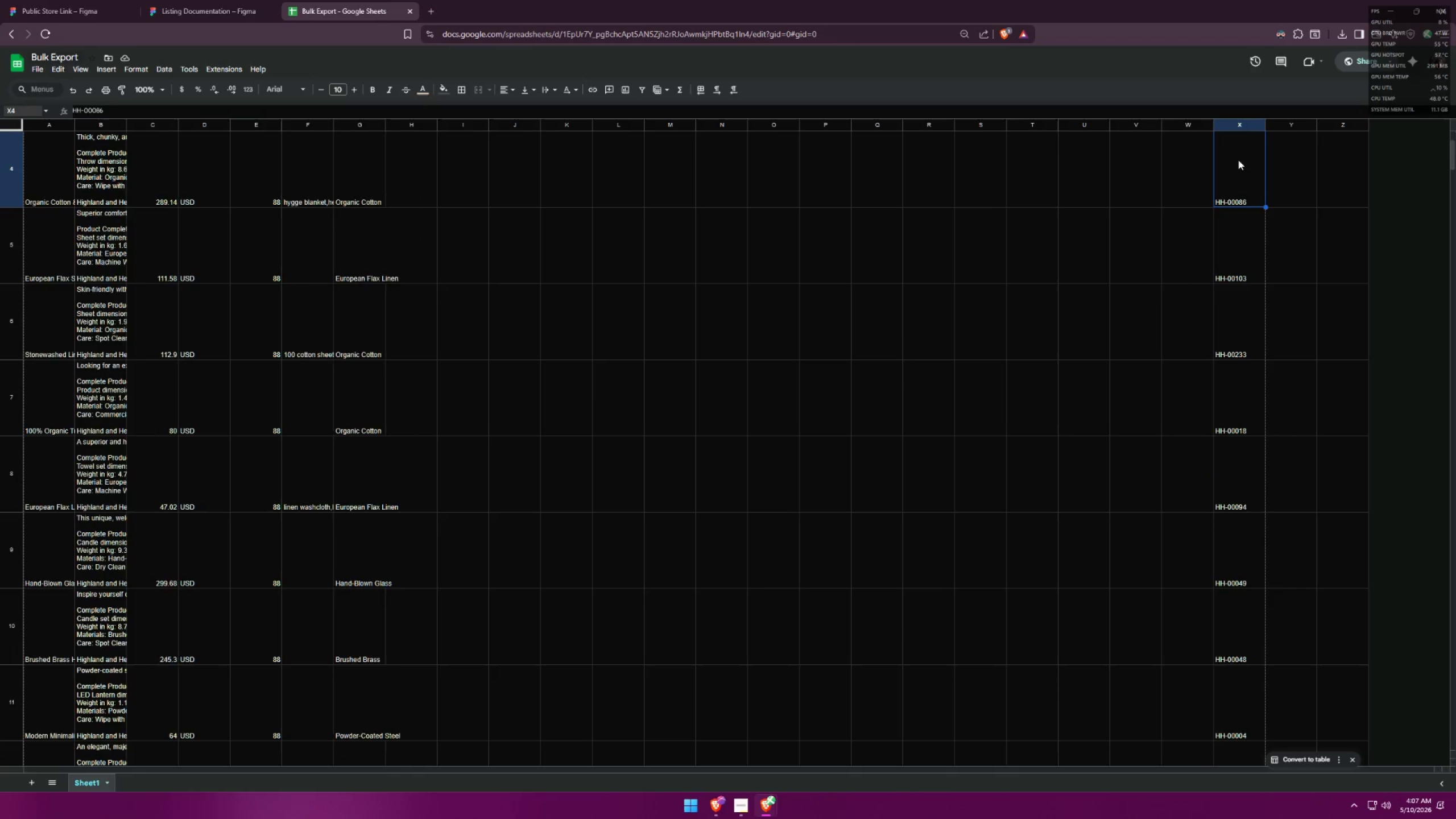 
key(ArrowUp)
 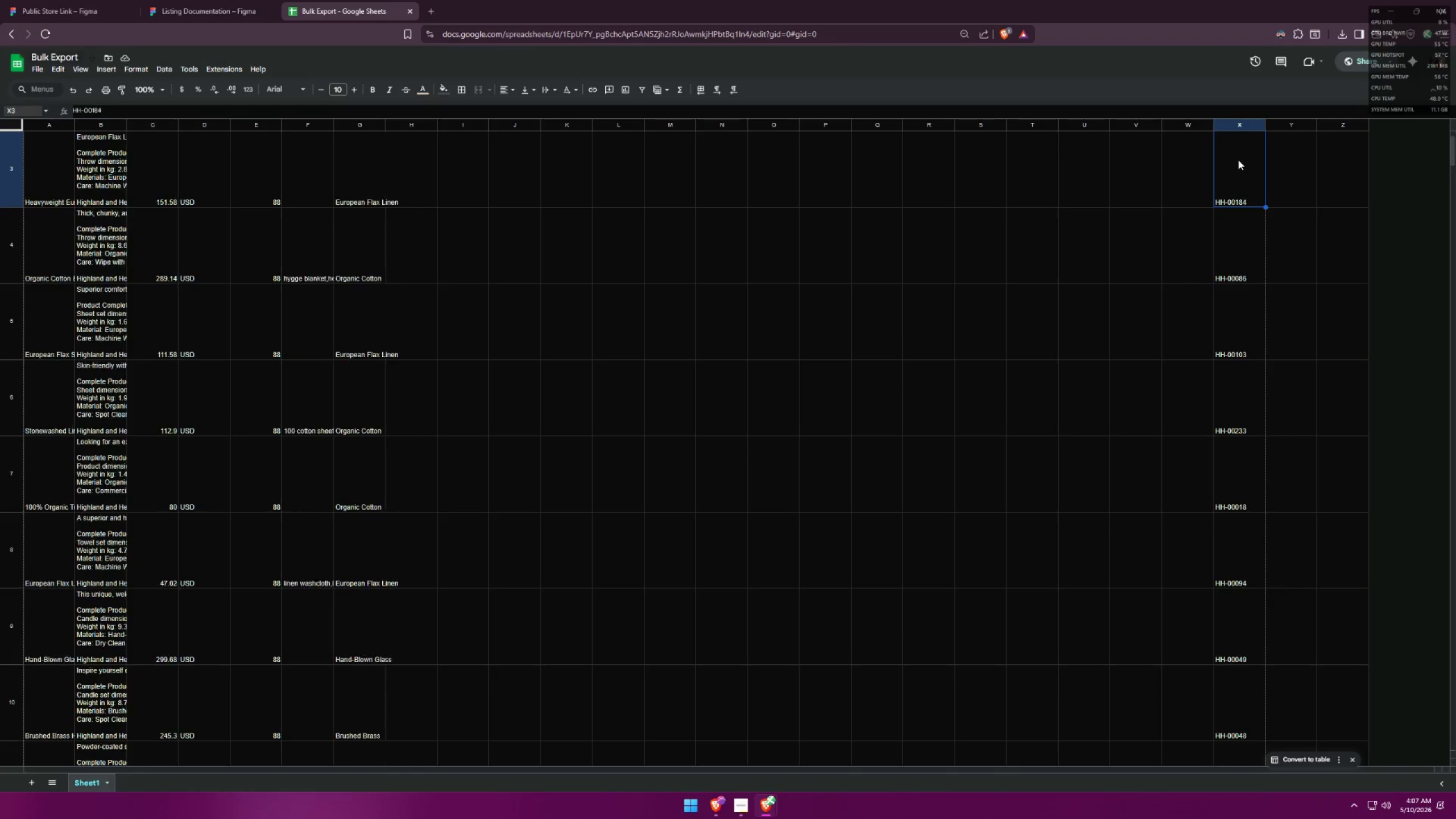 
key(ArrowUp)
 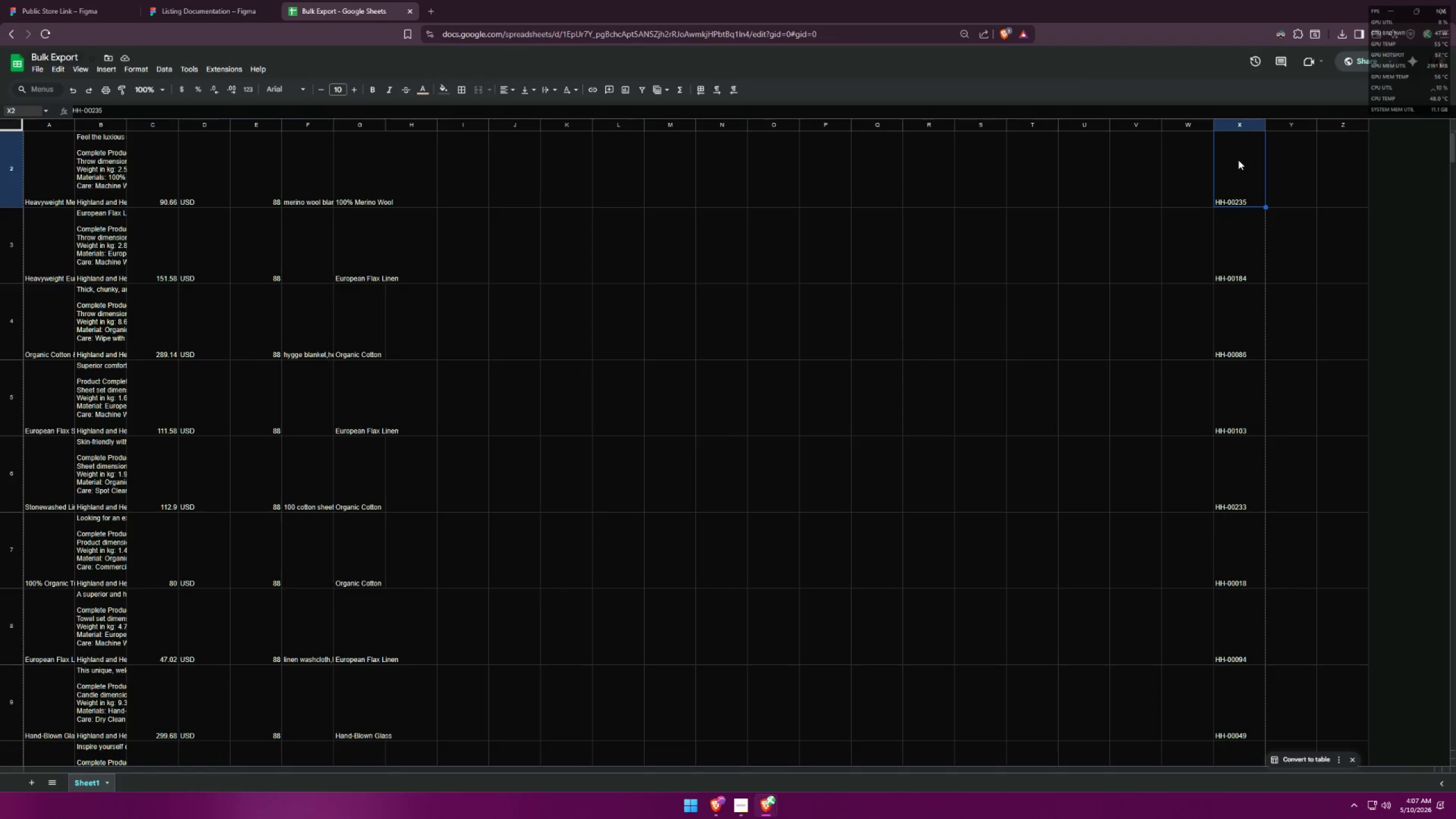 
key(ArrowUp)
 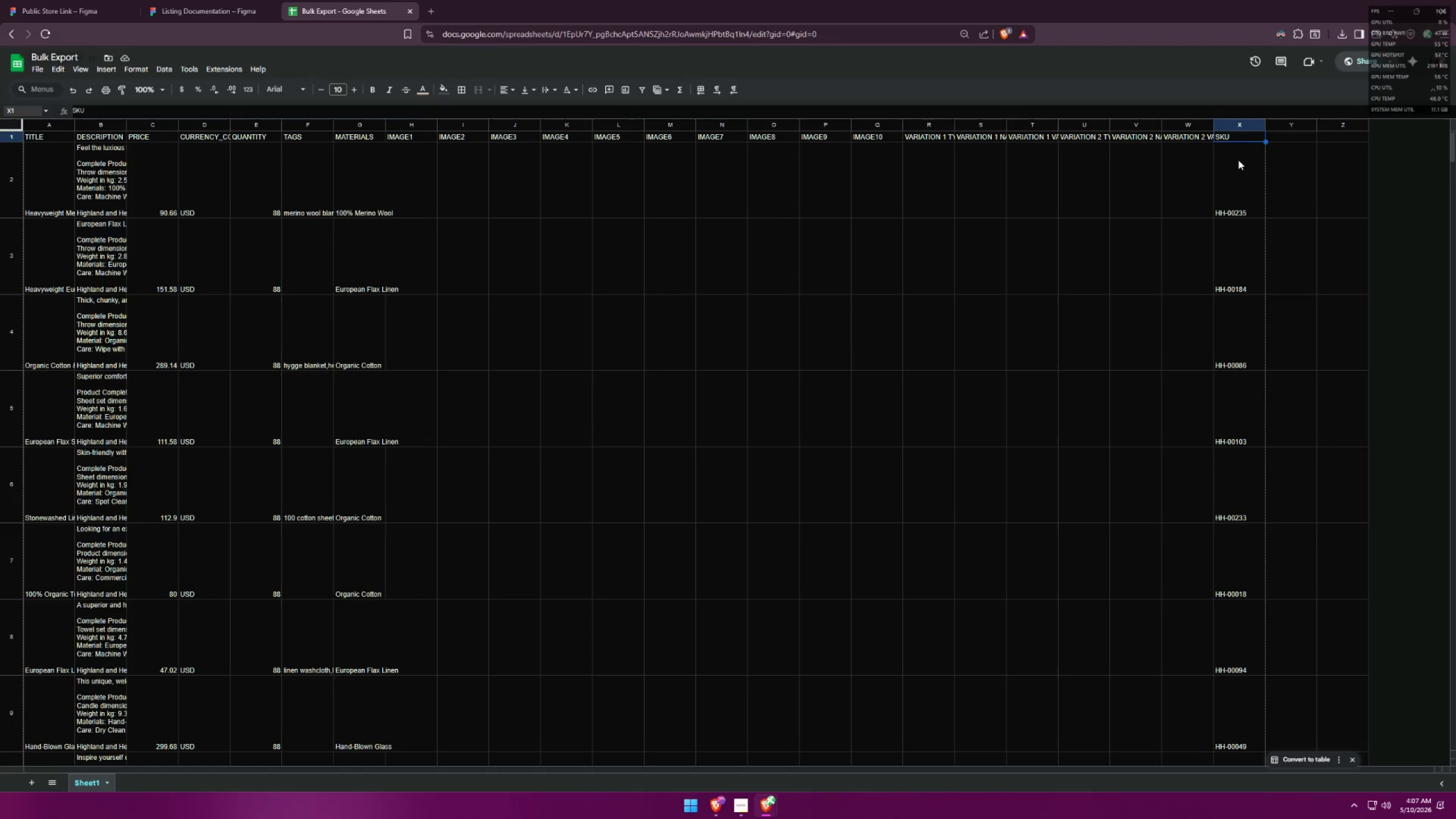 
key(ArrowUp)
 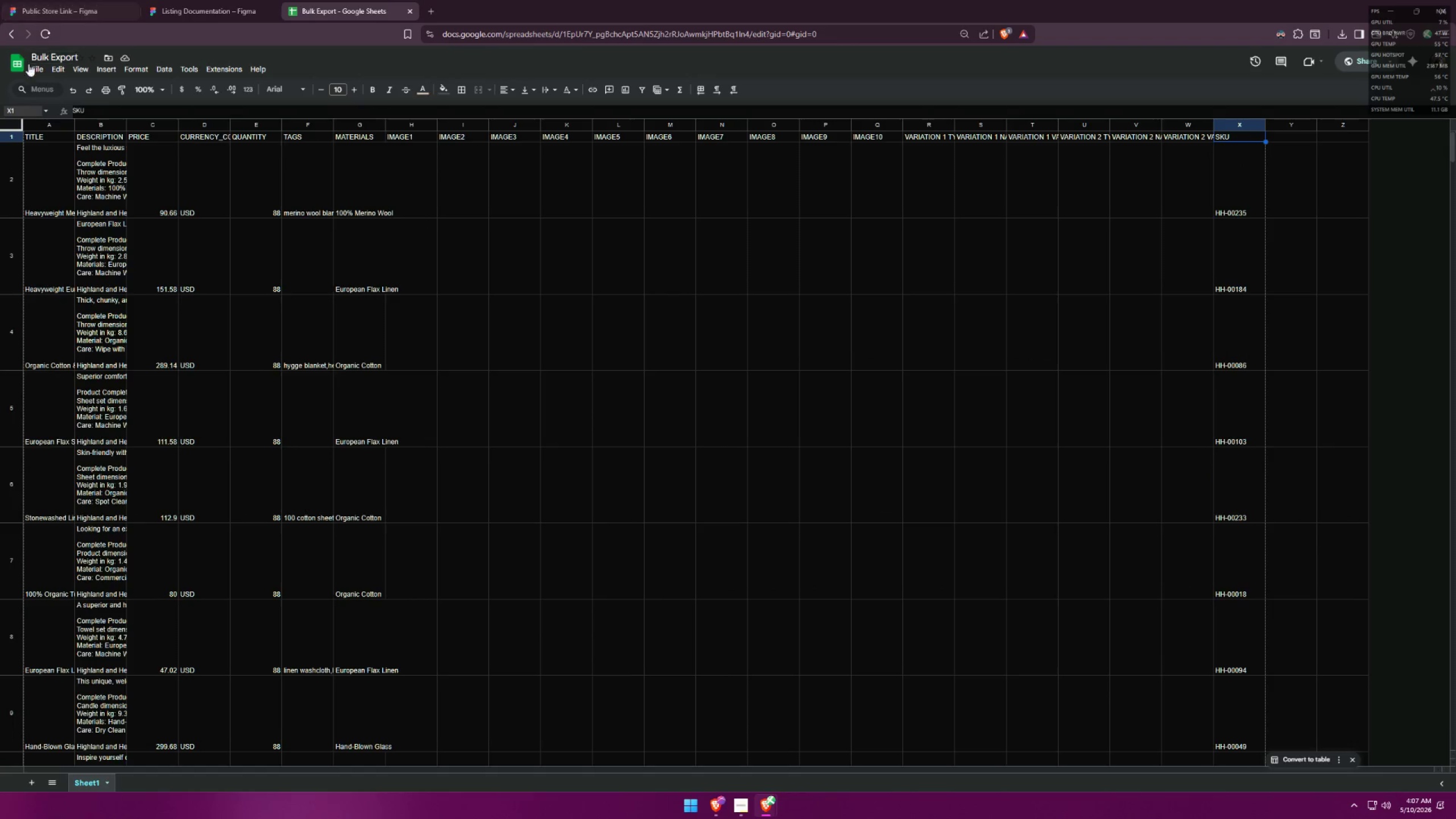 
mouse_move([45, 78])
 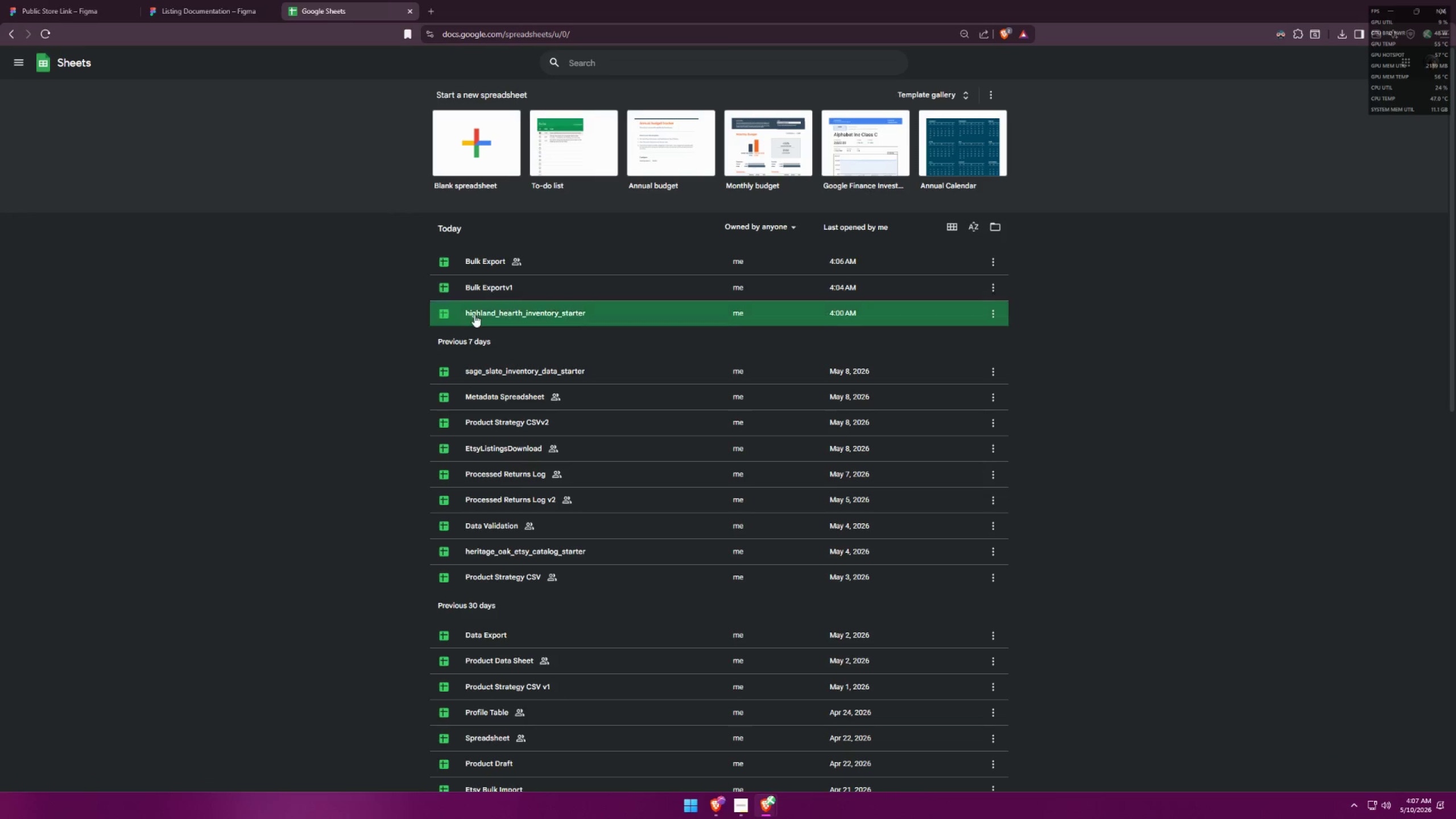 
left_click([486, 262])
 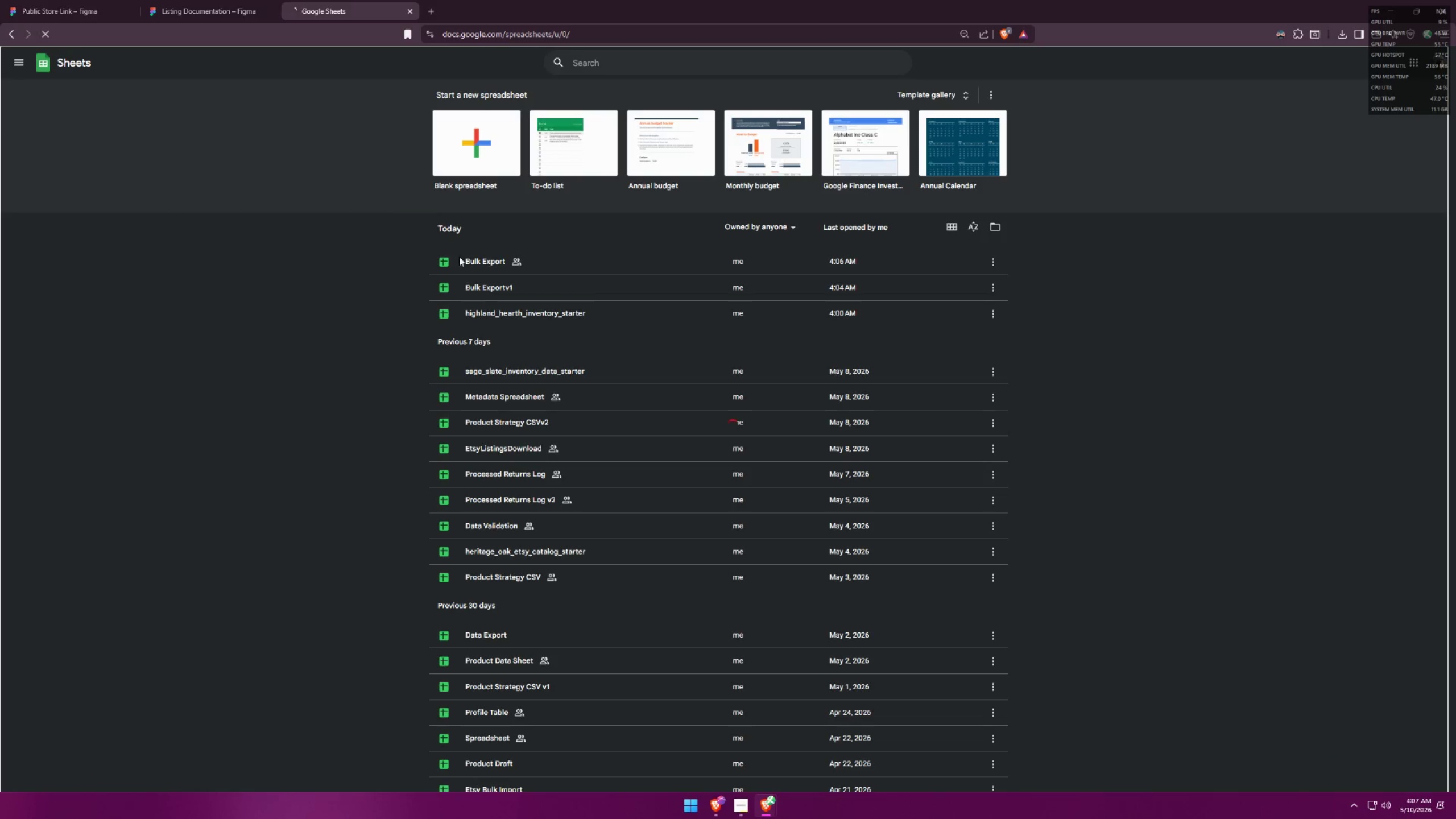 
mouse_move([206, 155])
 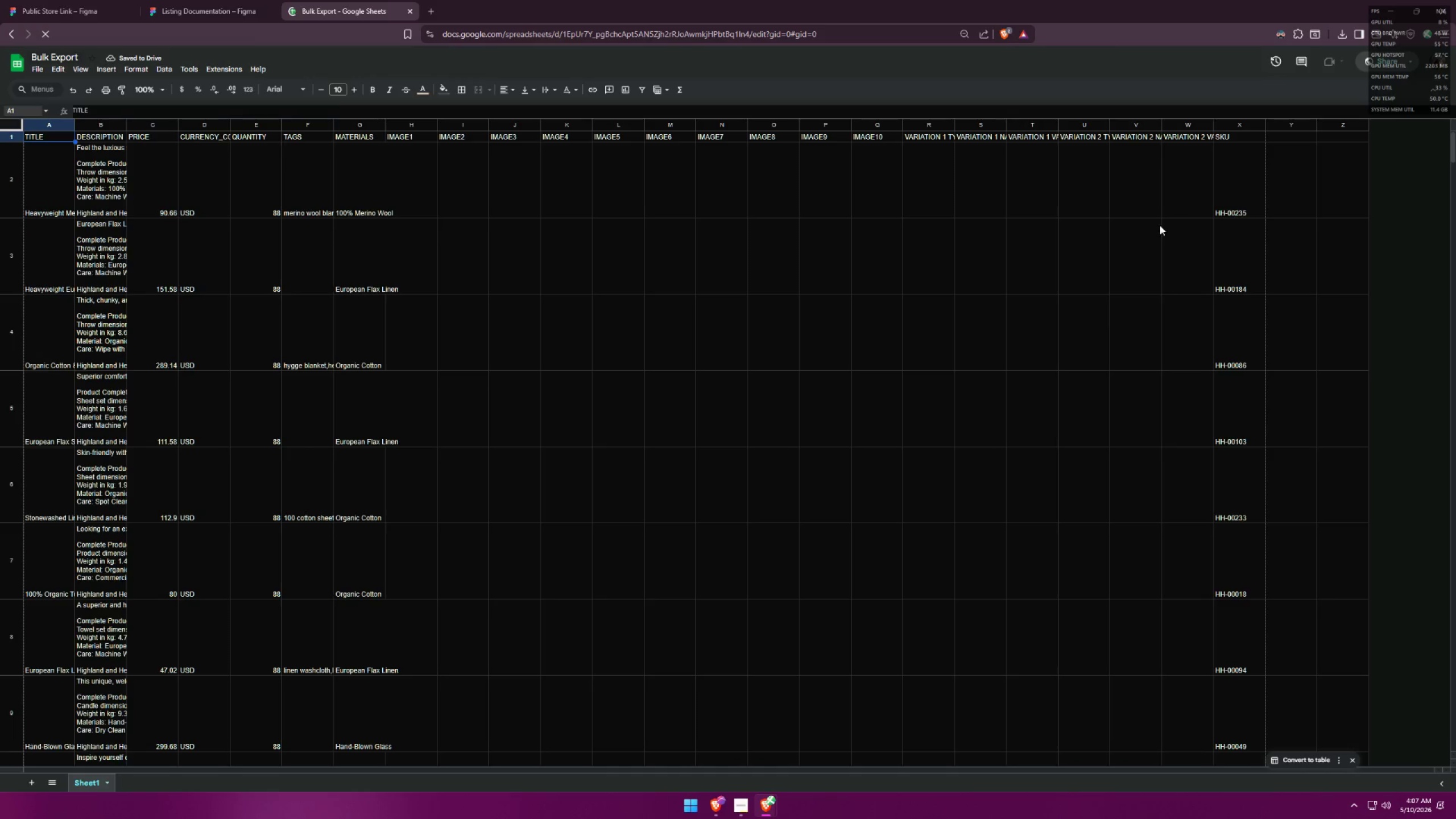 
scroll: coordinate [1257, 409], scroll_direction: down, amount: 12.0
 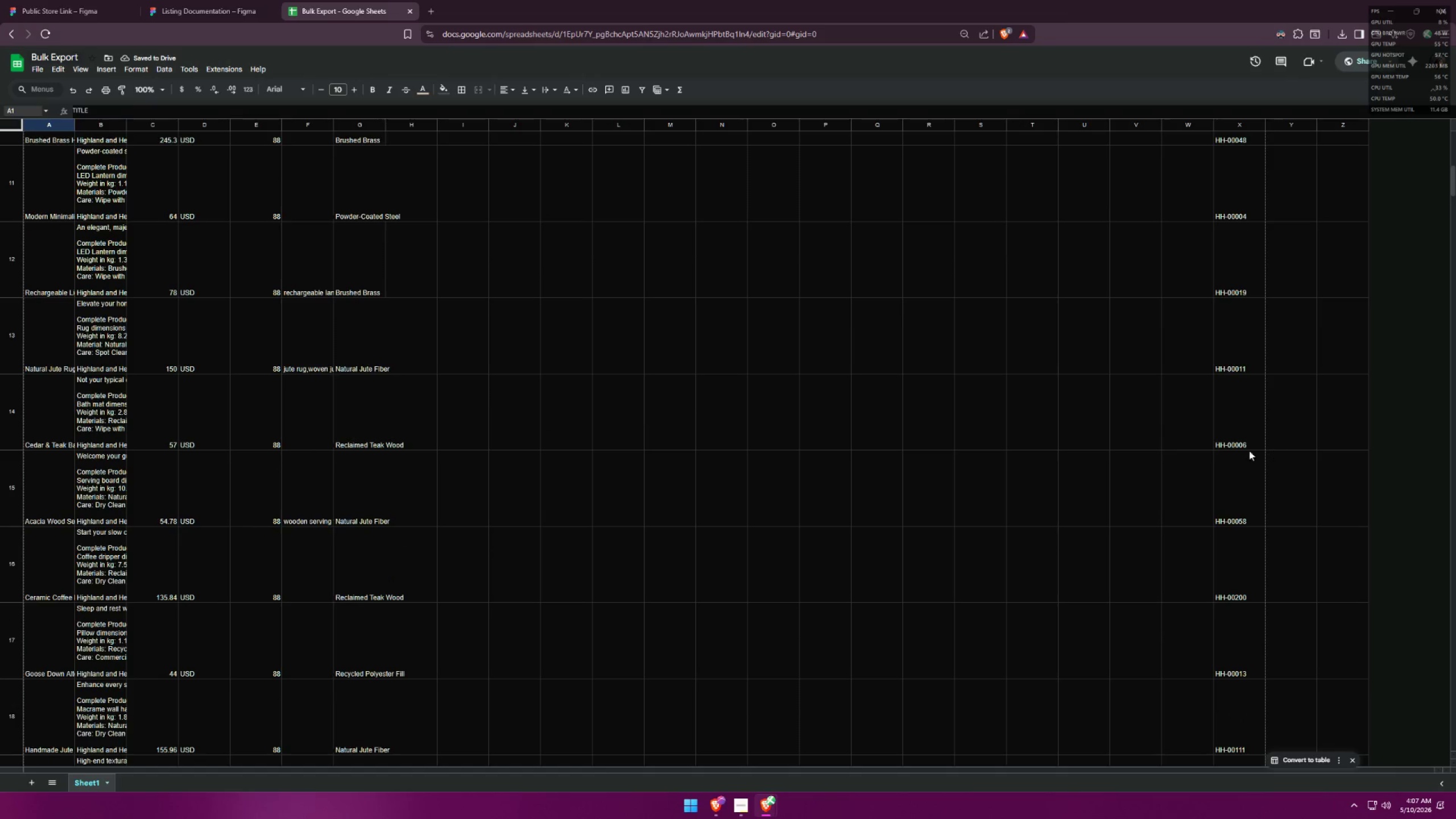 
left_click([1237, 422])
 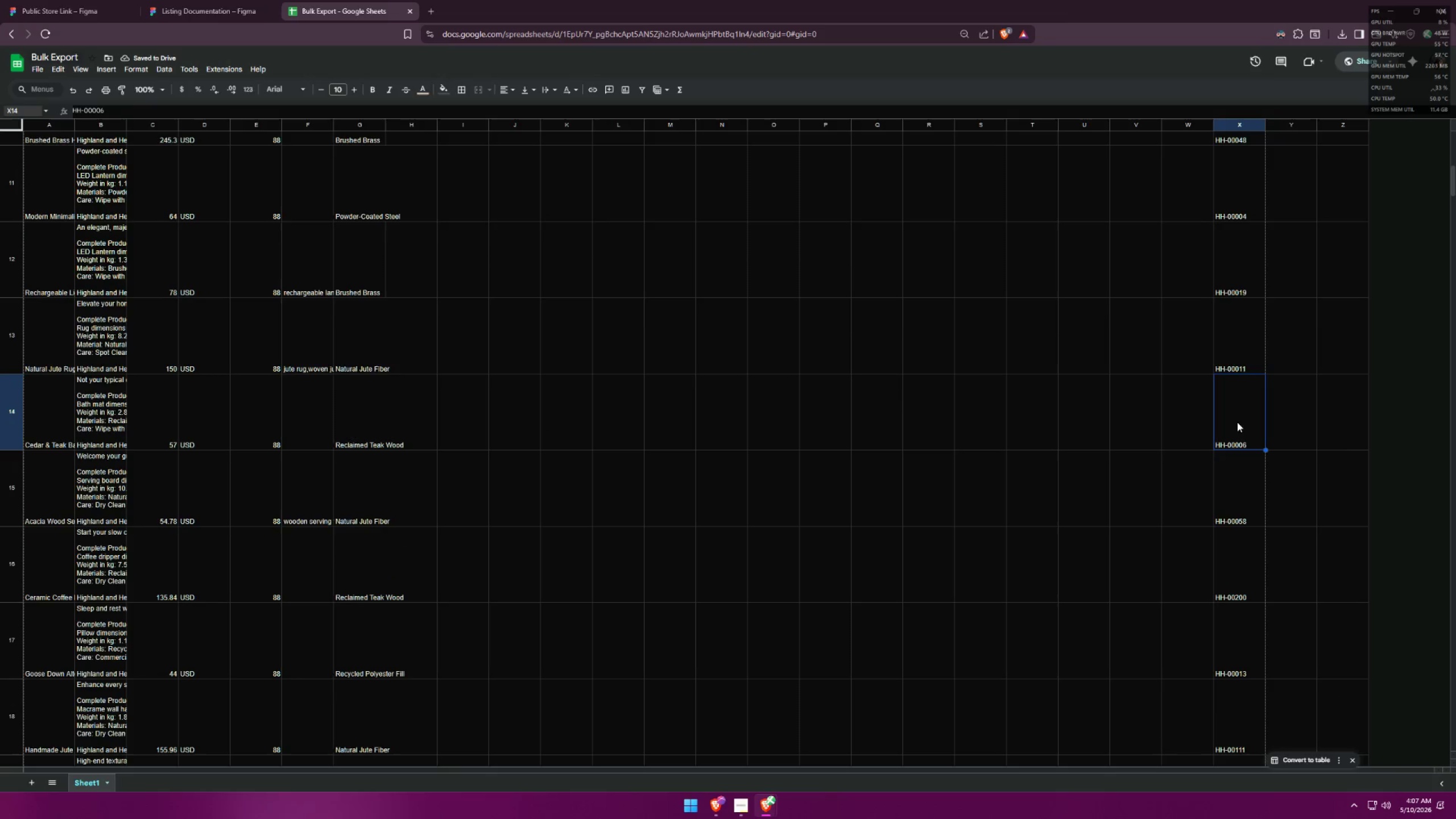 
key(Control+ControlLeft)
 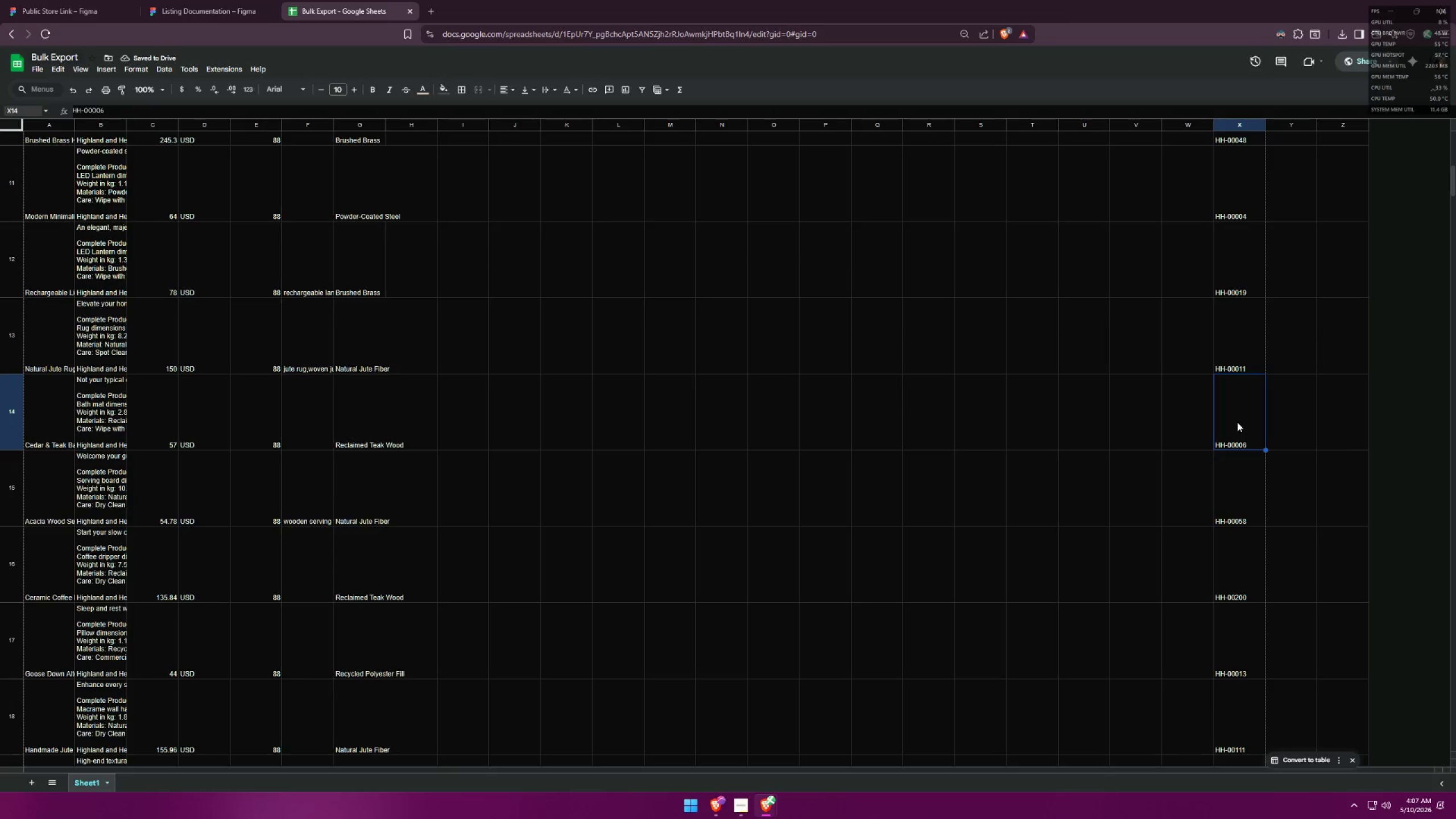 
key(Control+C)
 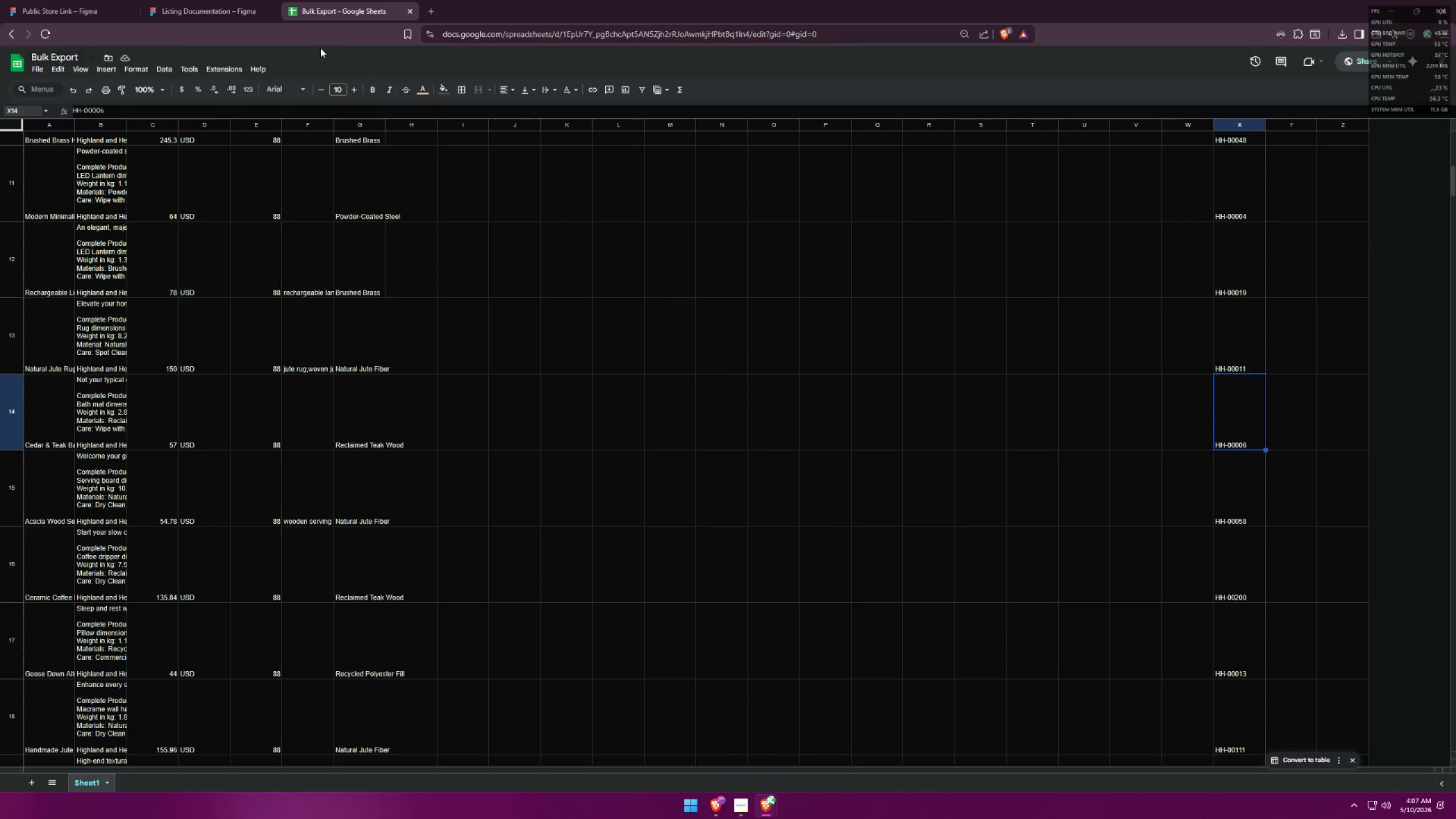 
key(Alt+AltLeft)
 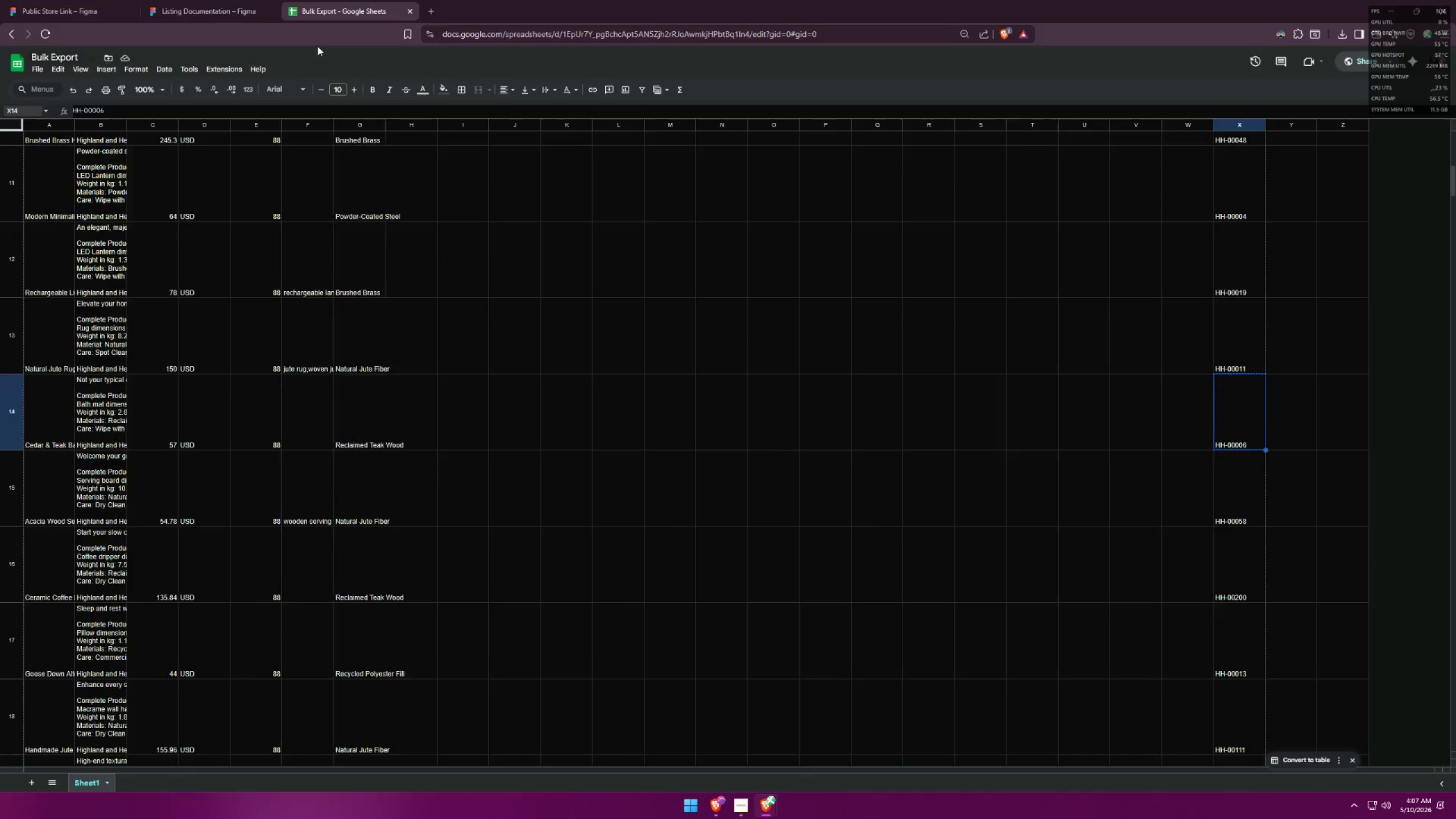 
key(Alt+Tab)
 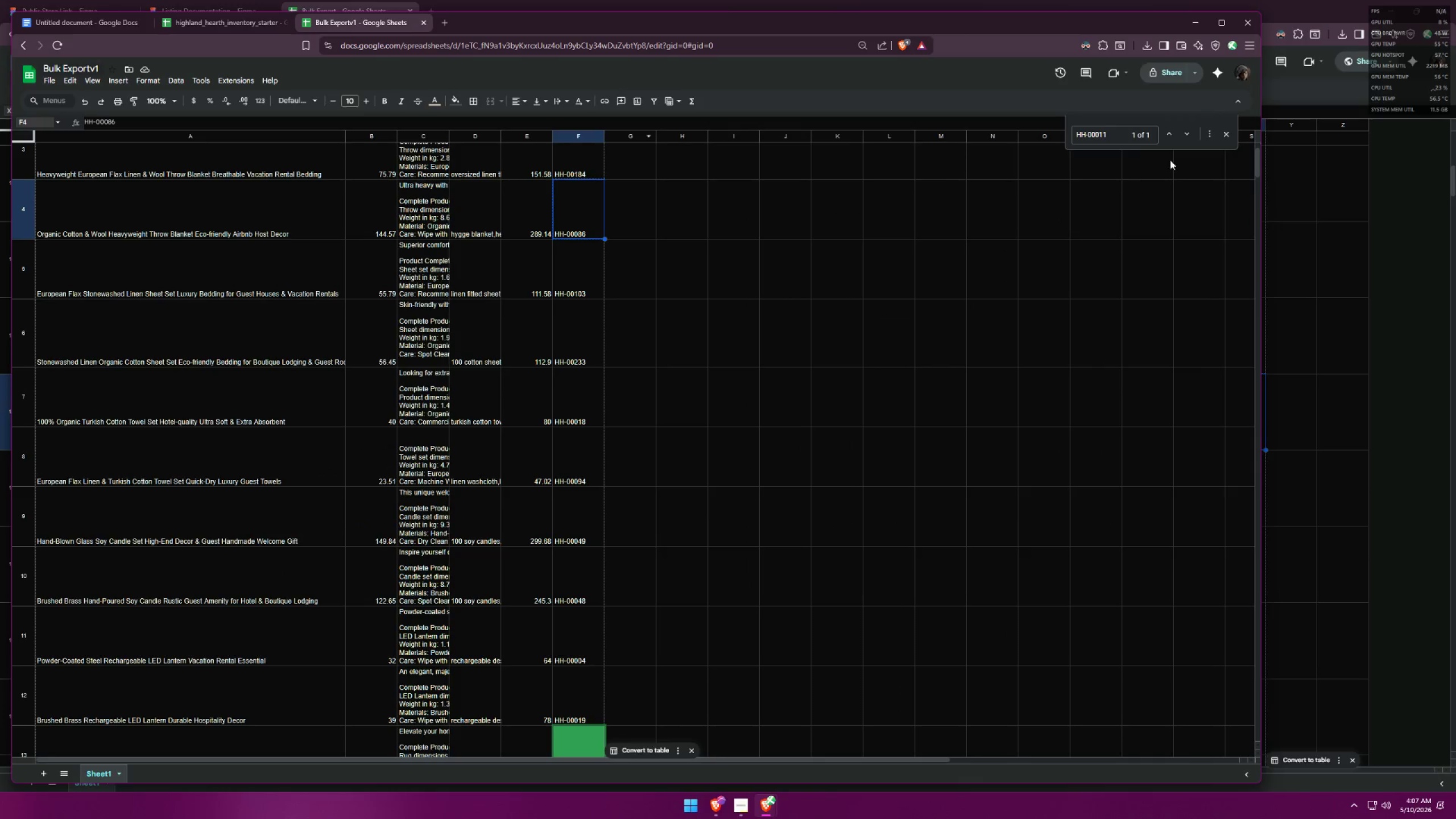 
left_click_drag(start_coordinate=[1115, 138], to_coordinate=[989, 128])
 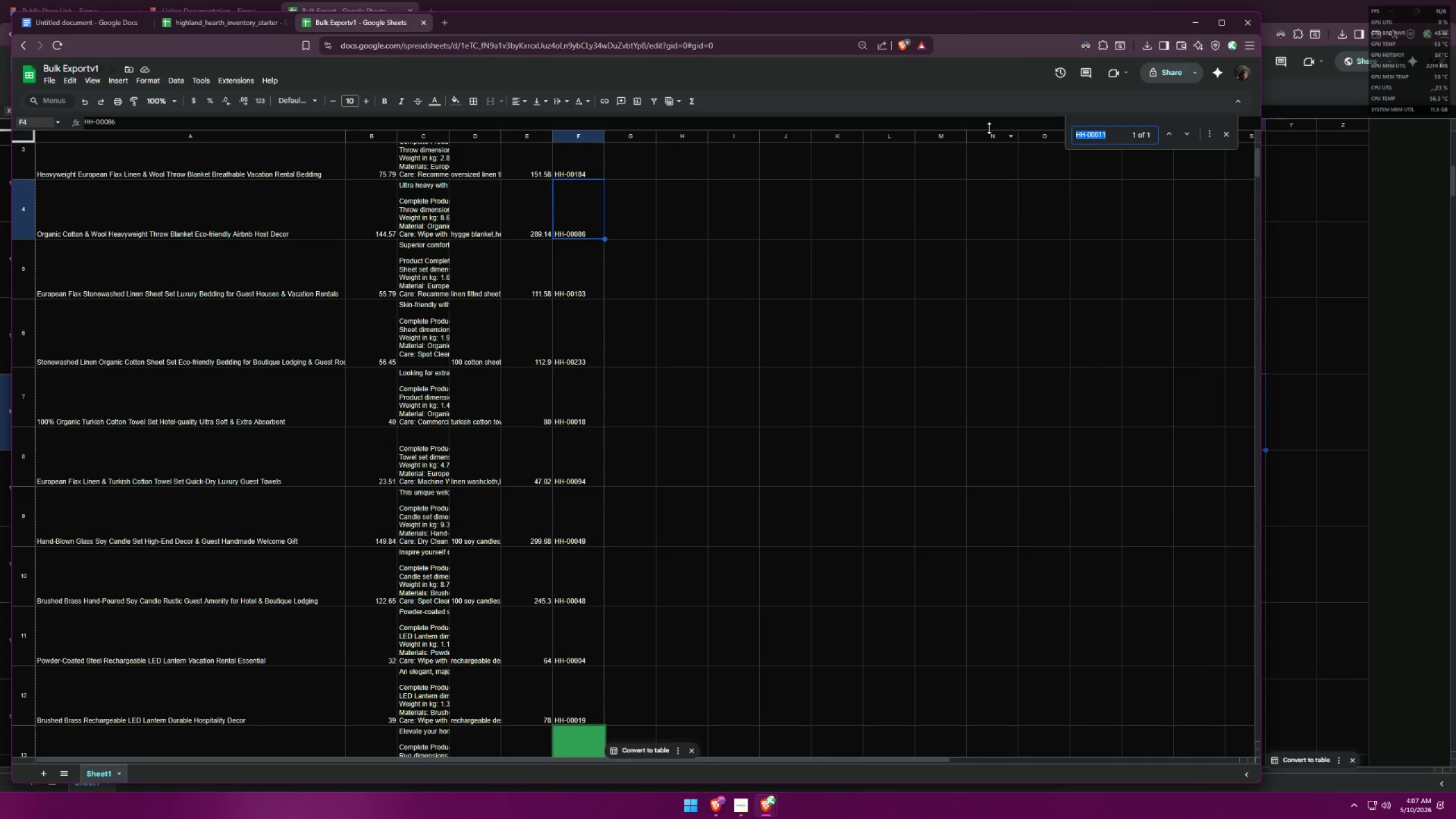 
key(Control+ControlLeft)
 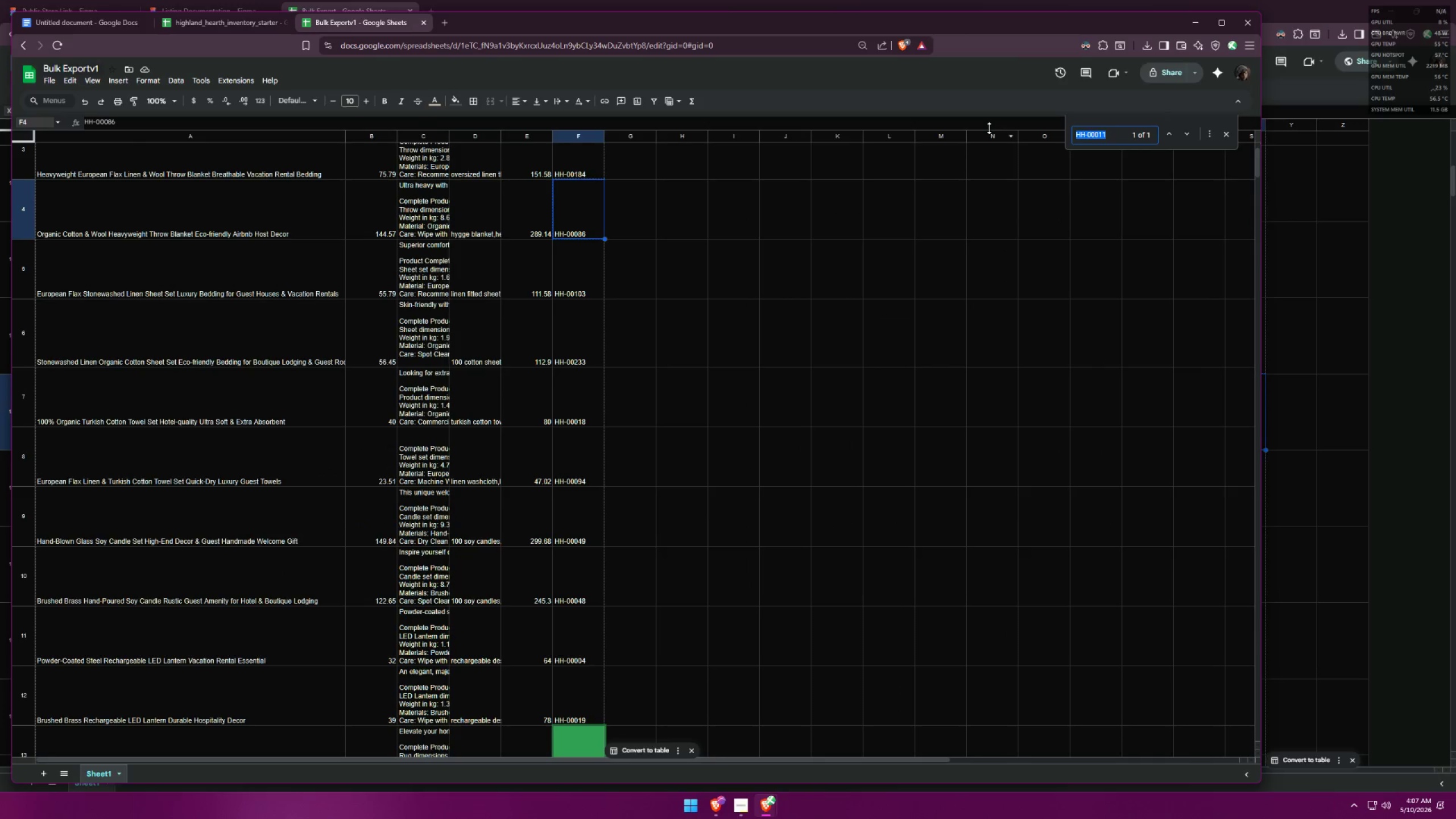 
key(Control+V)
 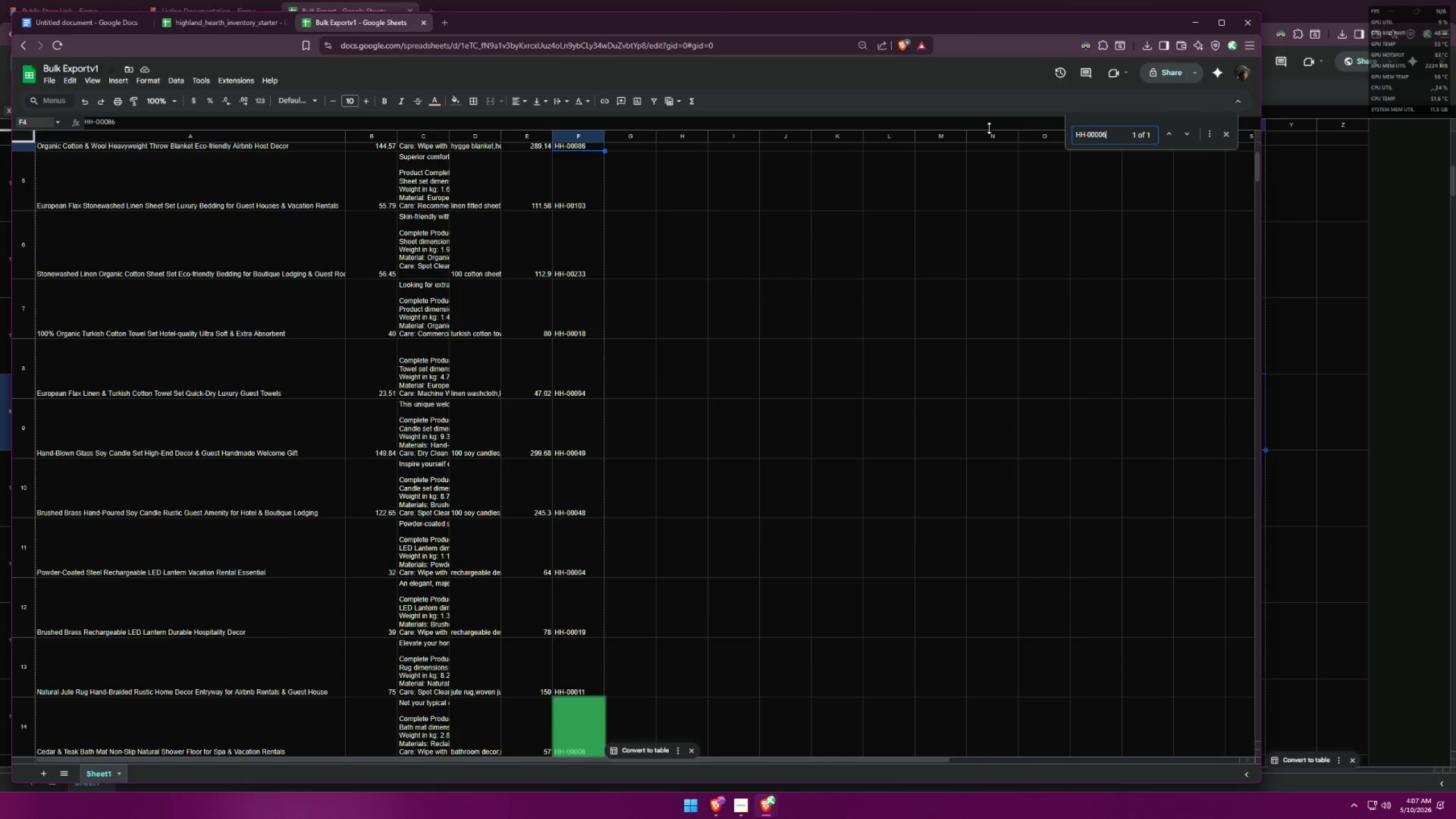 
scroll: coordinate [911, 219], scroll_direction: down, amount: 3.0
 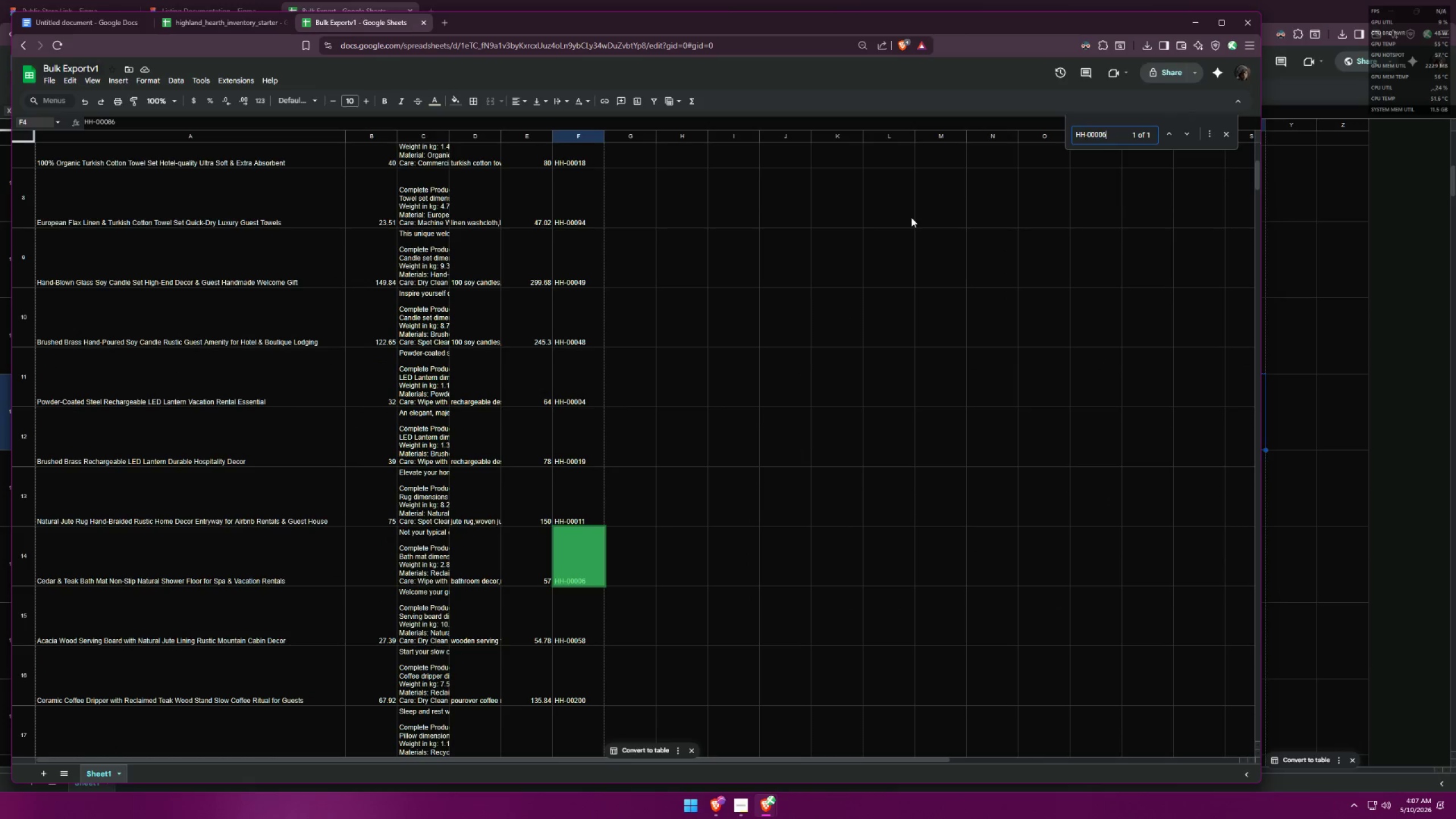 
key(Alt+AltLeft)
 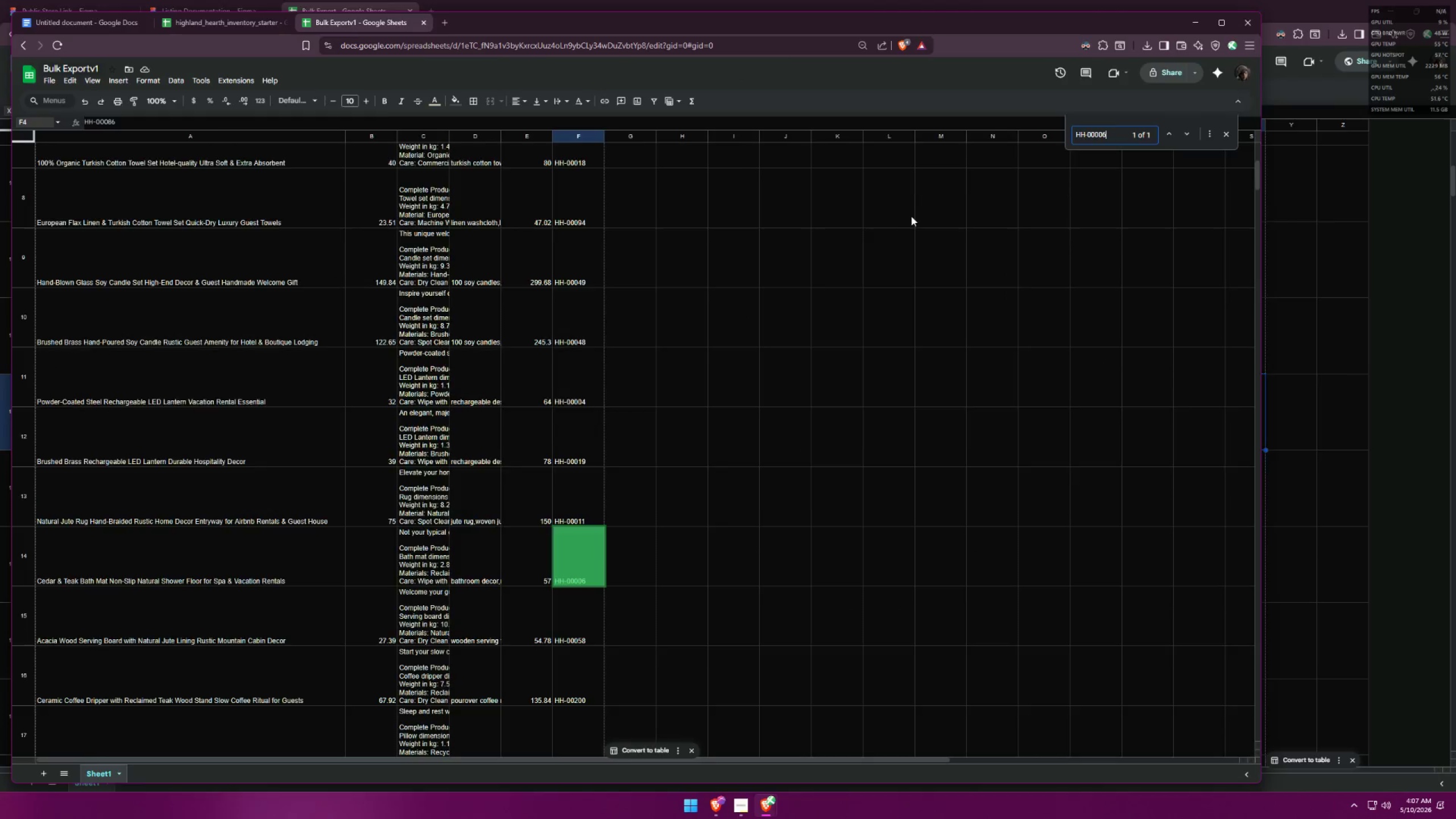 
key(Alt+Tab)
 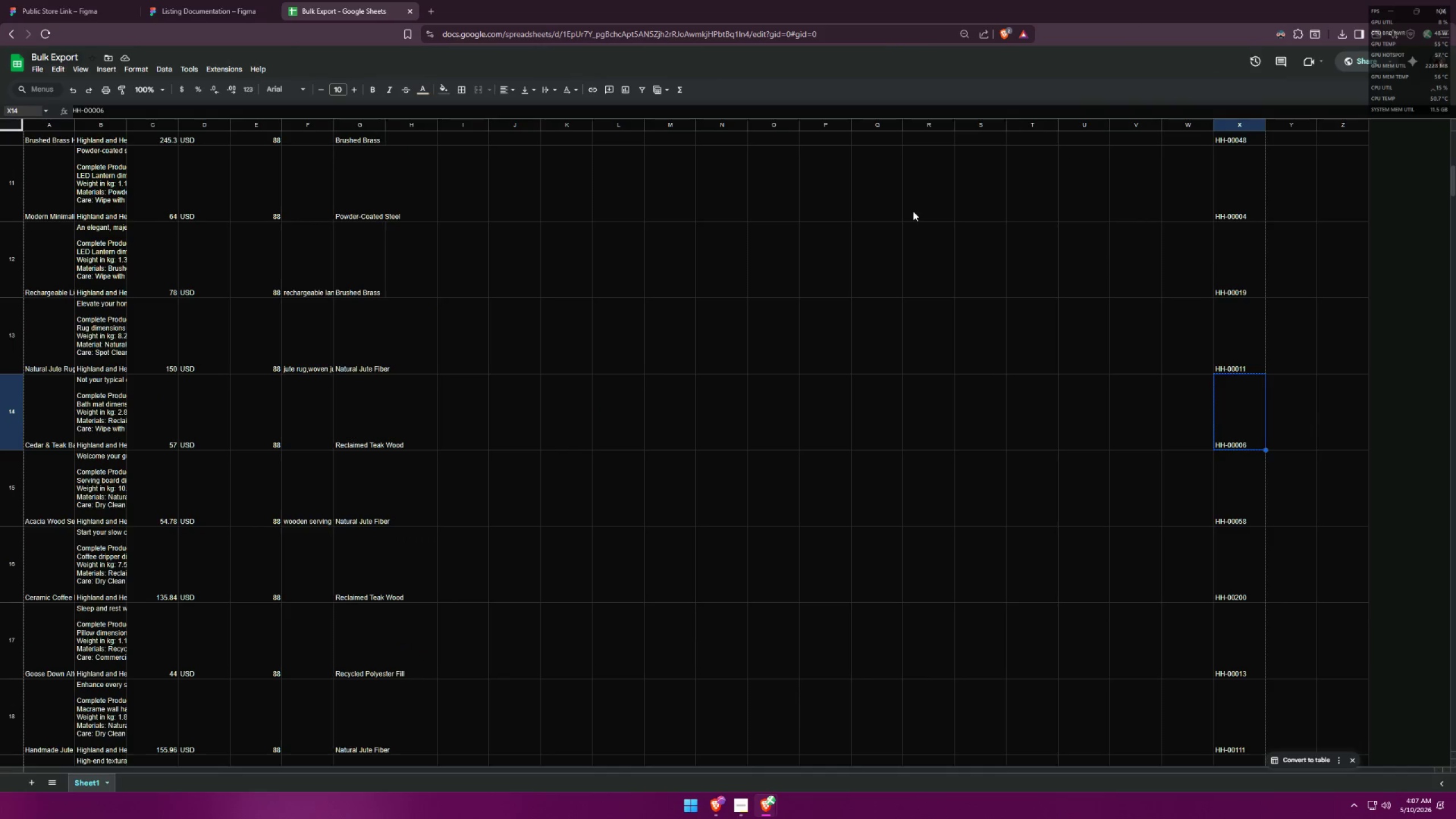 
scroll: coordinate [1194, 503], scroll_direction: down, amount: 13.0
 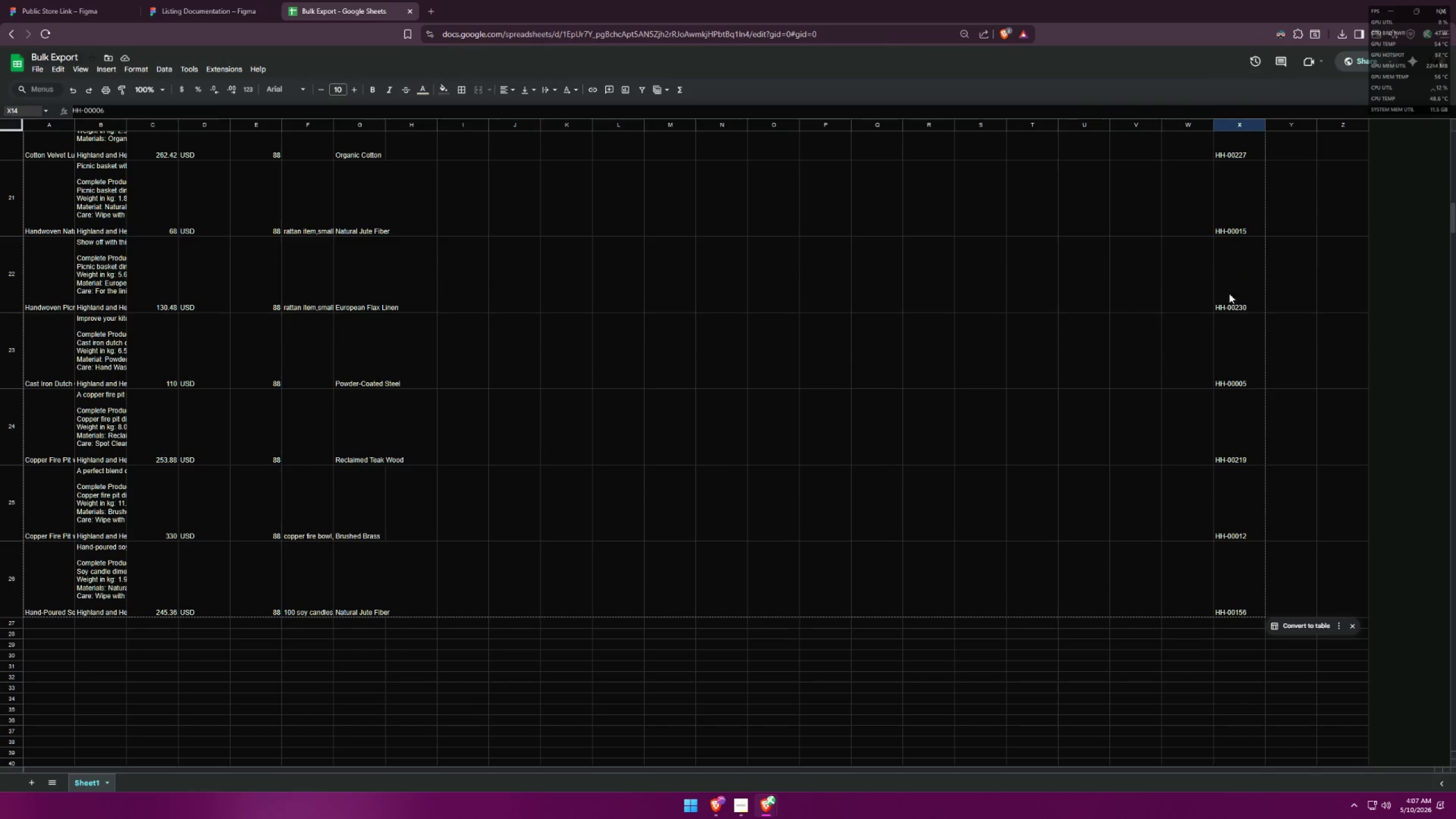 
left_click([1222, 237])
 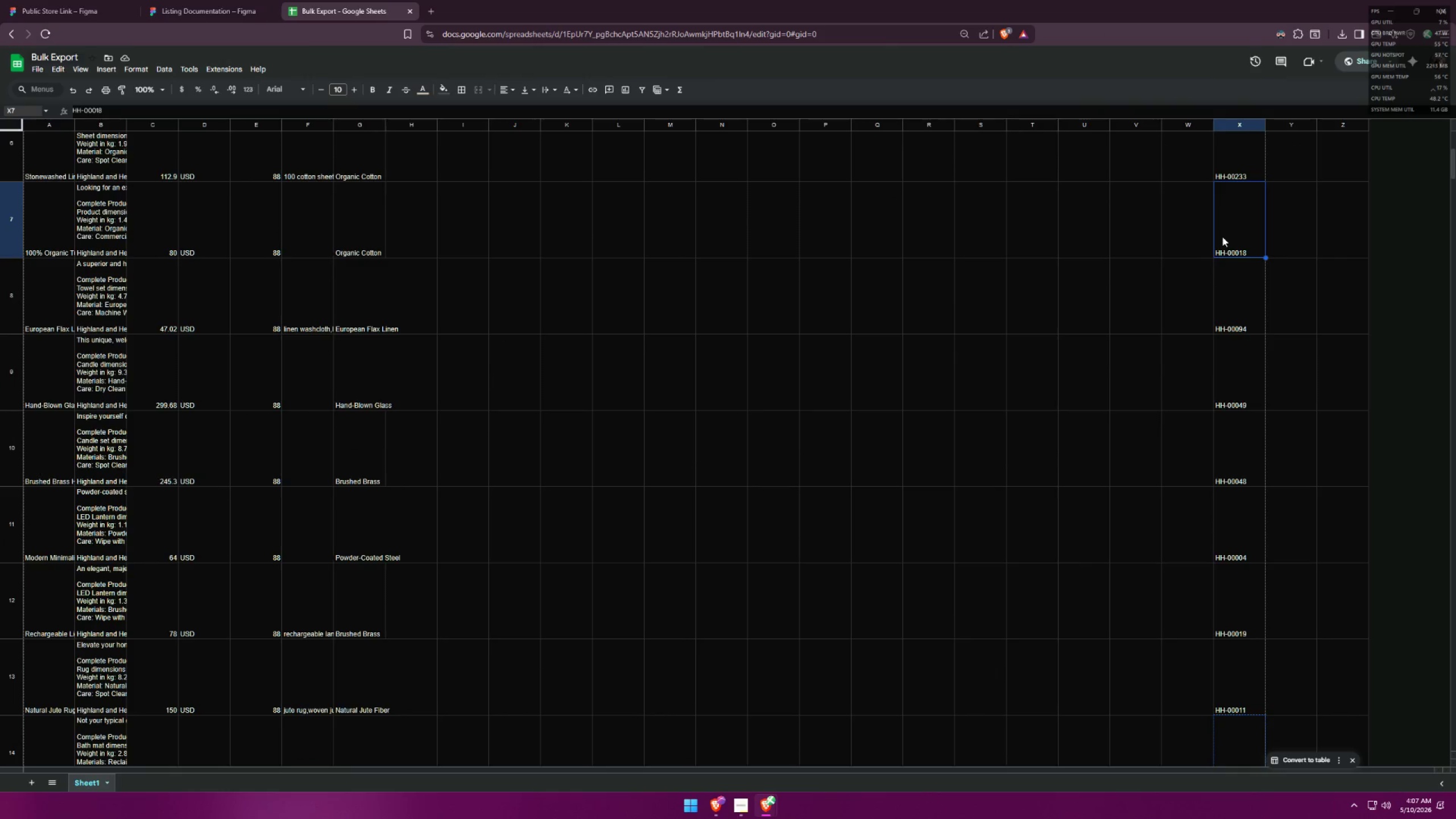 
scroll: coordinate [1252, 425], scroll_direction: up, amount: 19.0
 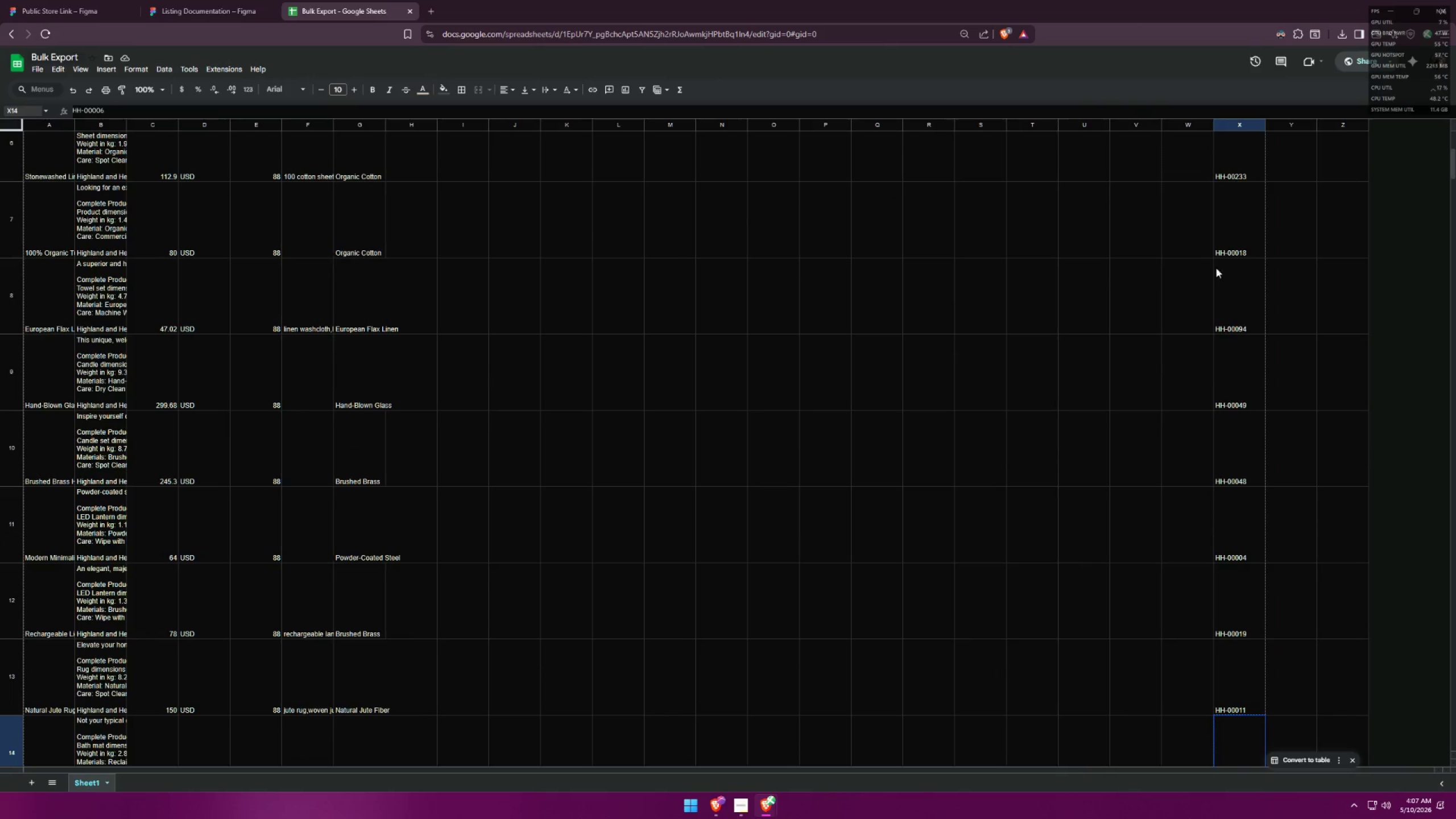 
key(Control+C)
 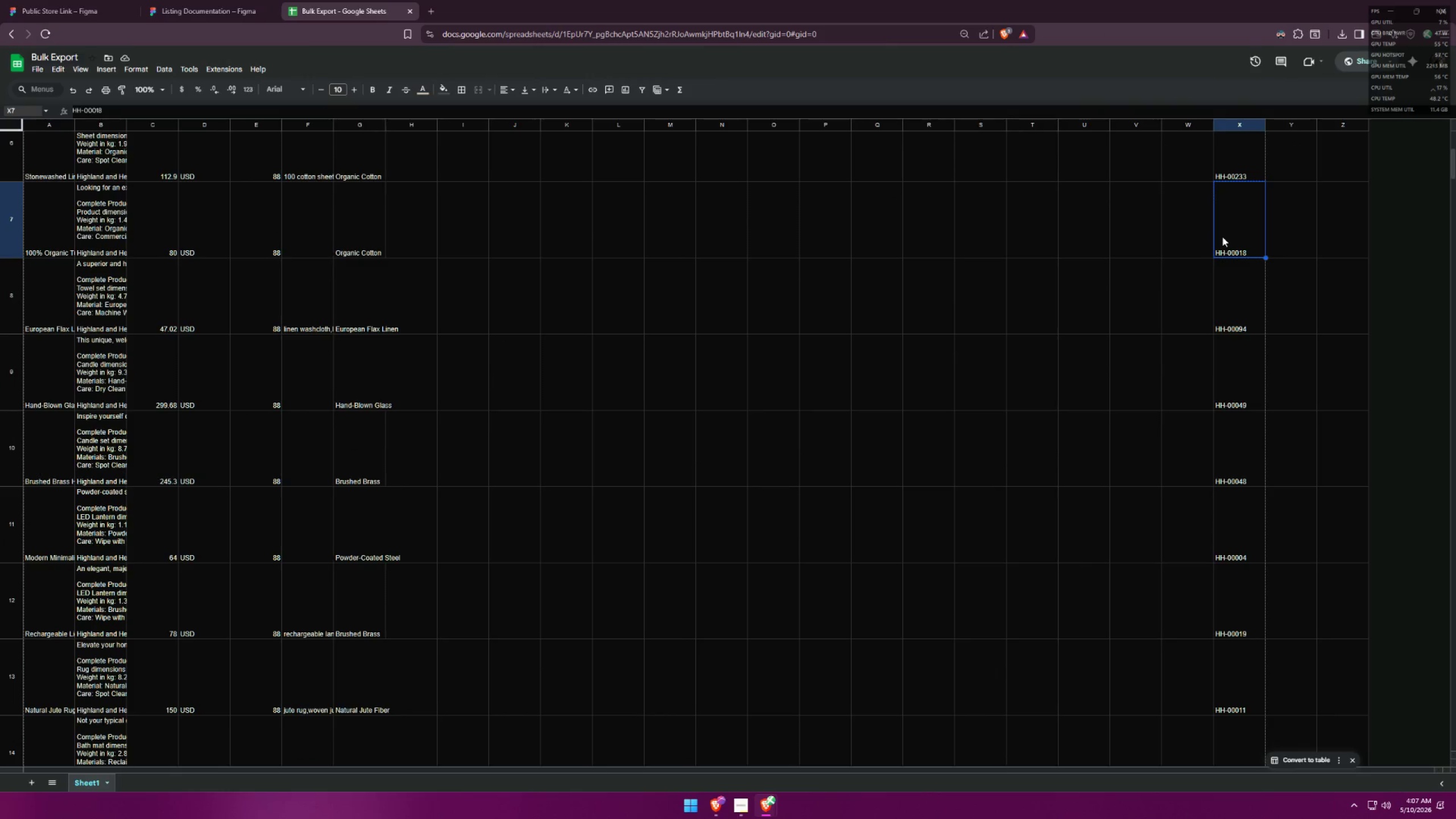 
key(Alt+AltLeft)
 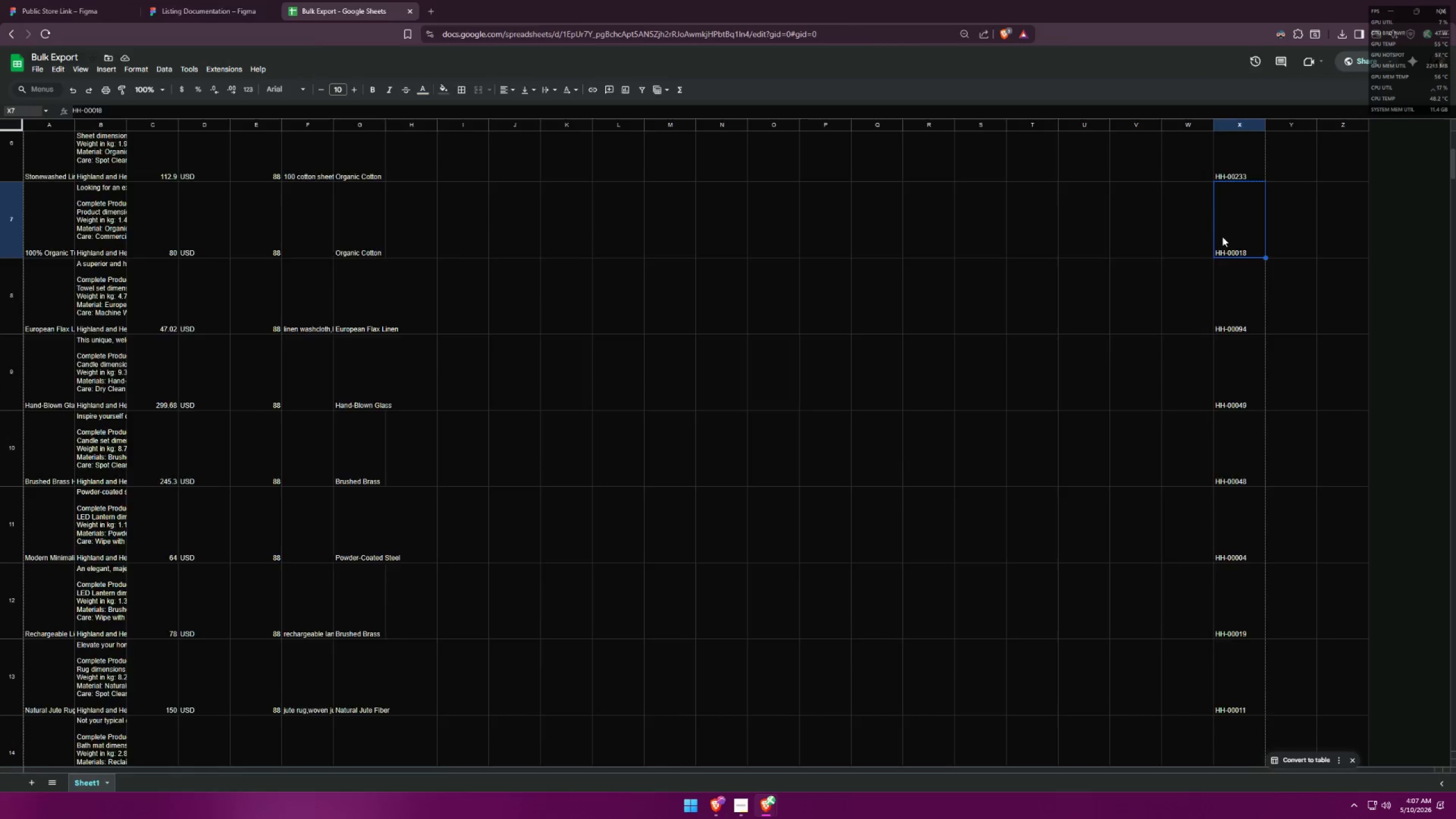 
key(Alt+Tab)
 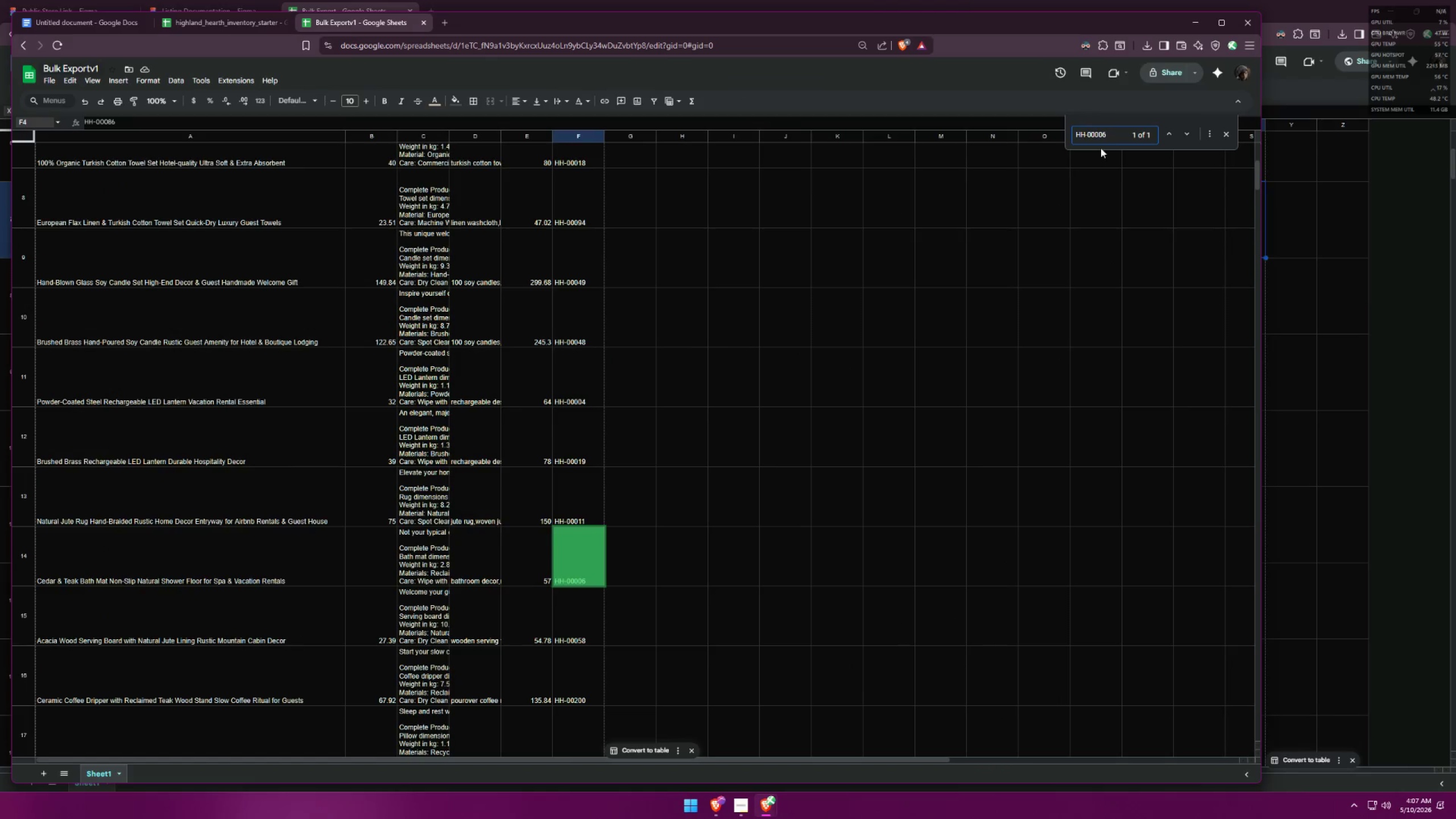 
left_click_drag(start_coordinate=[1111, 139], to_coordinate=[1000, 123])
 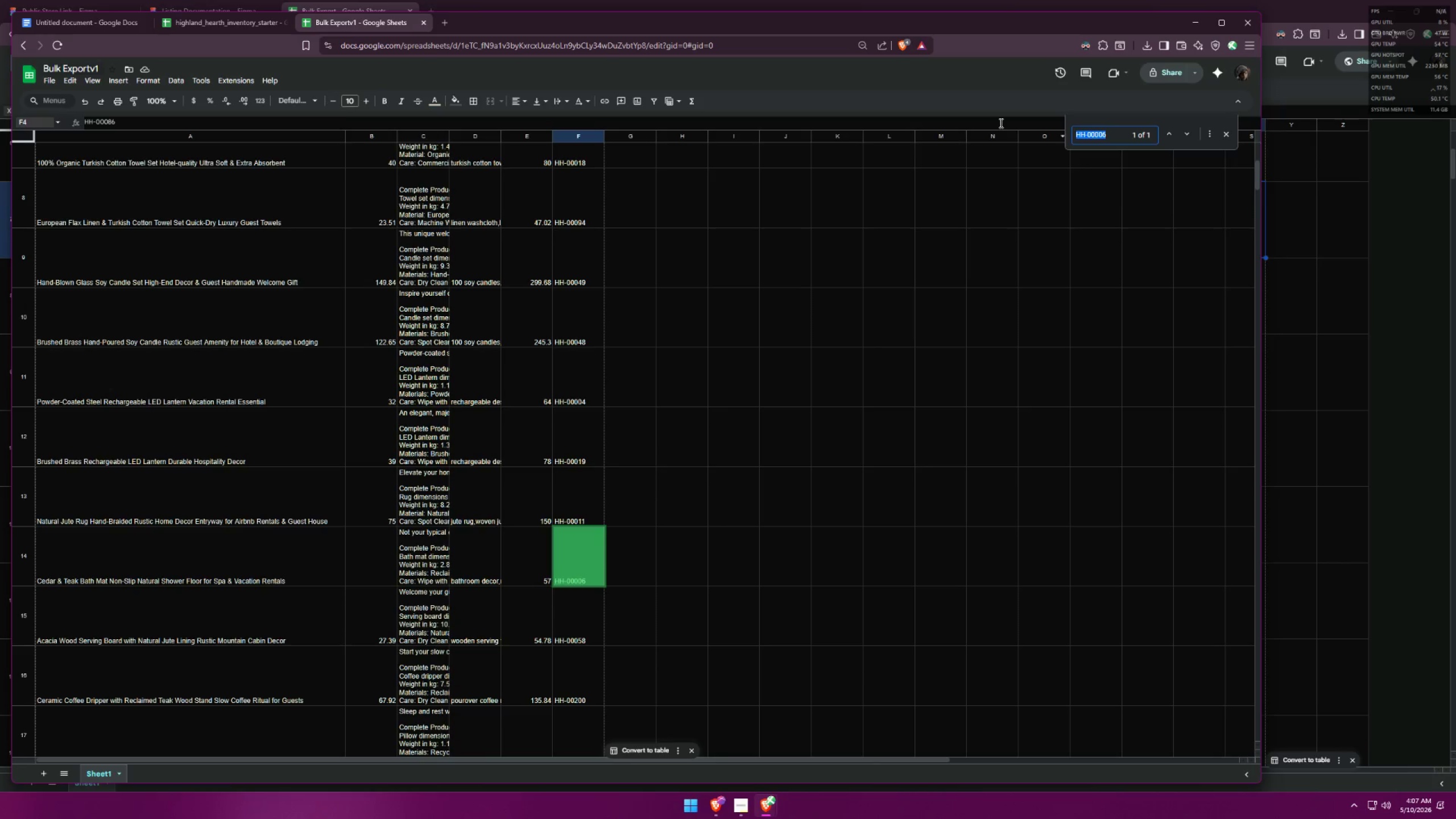 
key(Control+ControlLeft)
 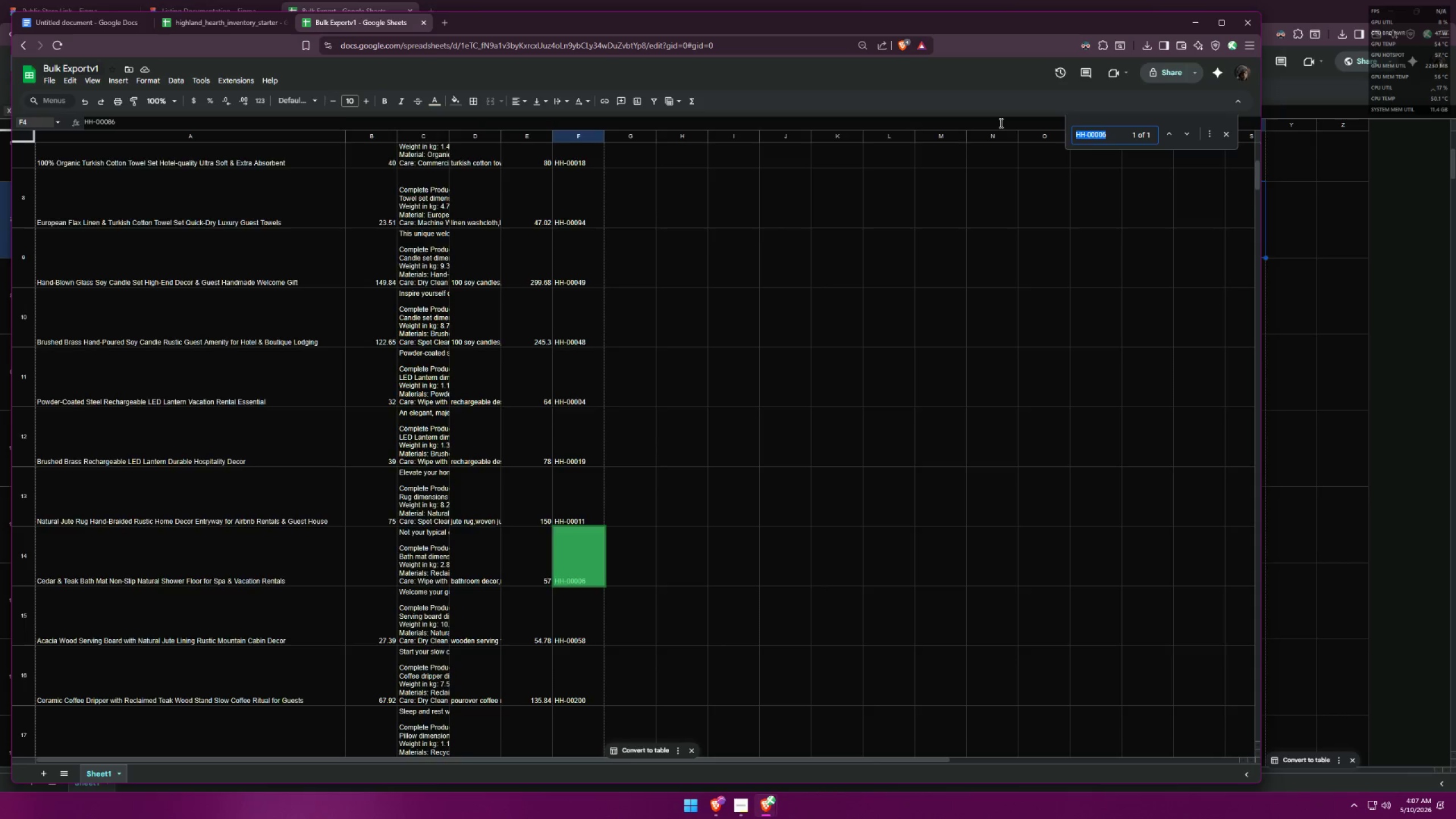 
key(Control+V)
 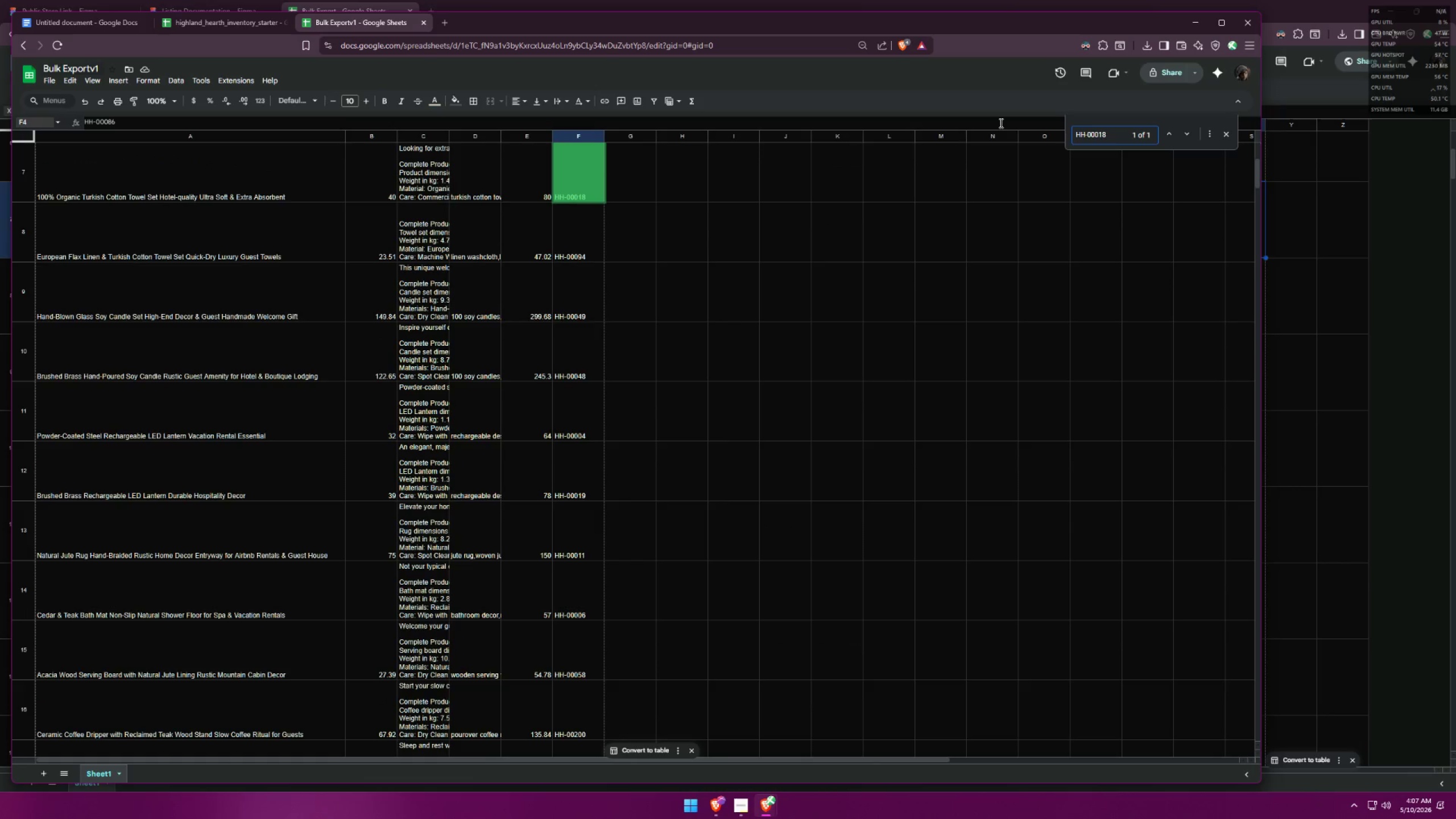 
key(Alt+AltLeft)
 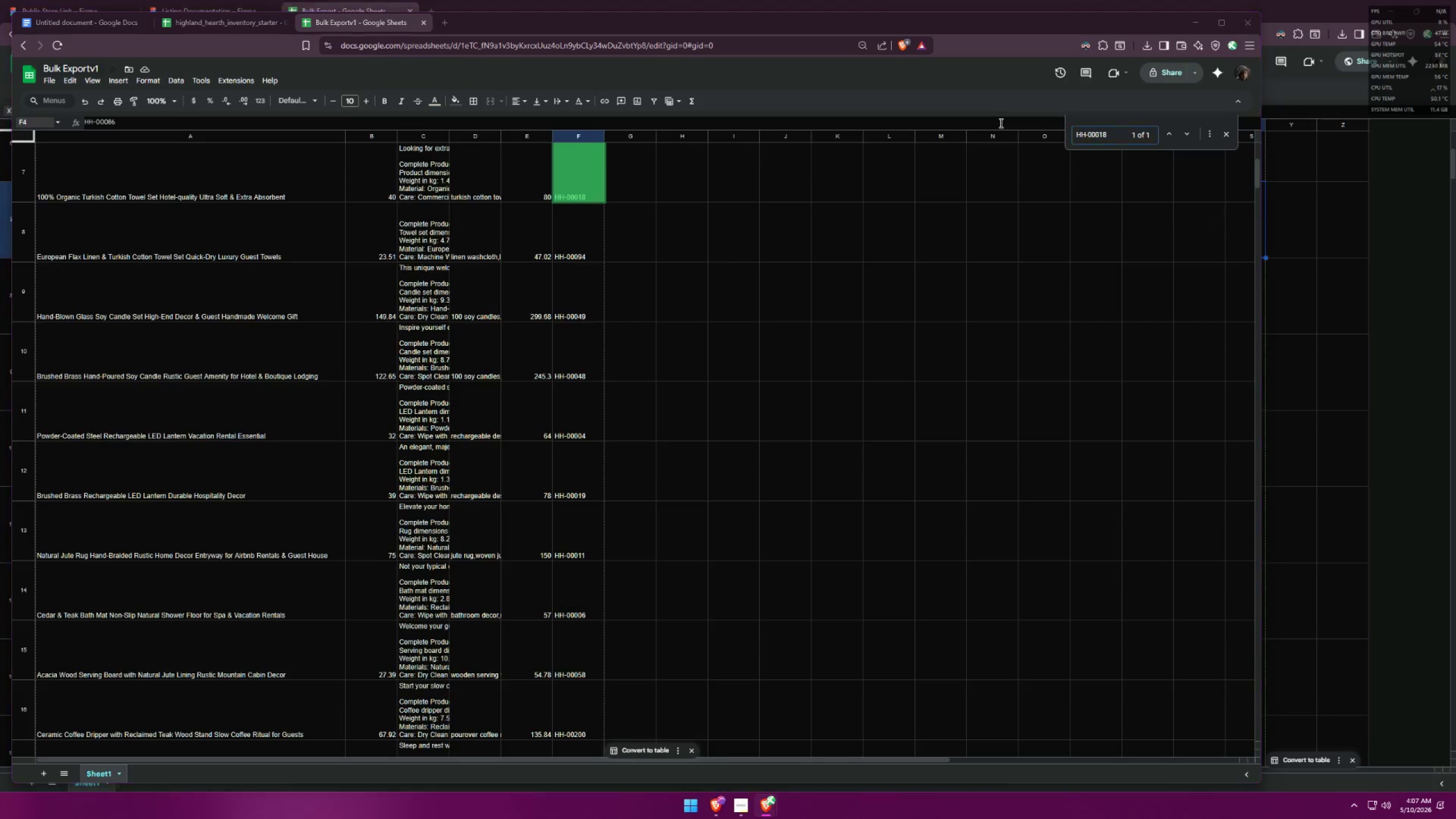 
key(Alt+Tab)
 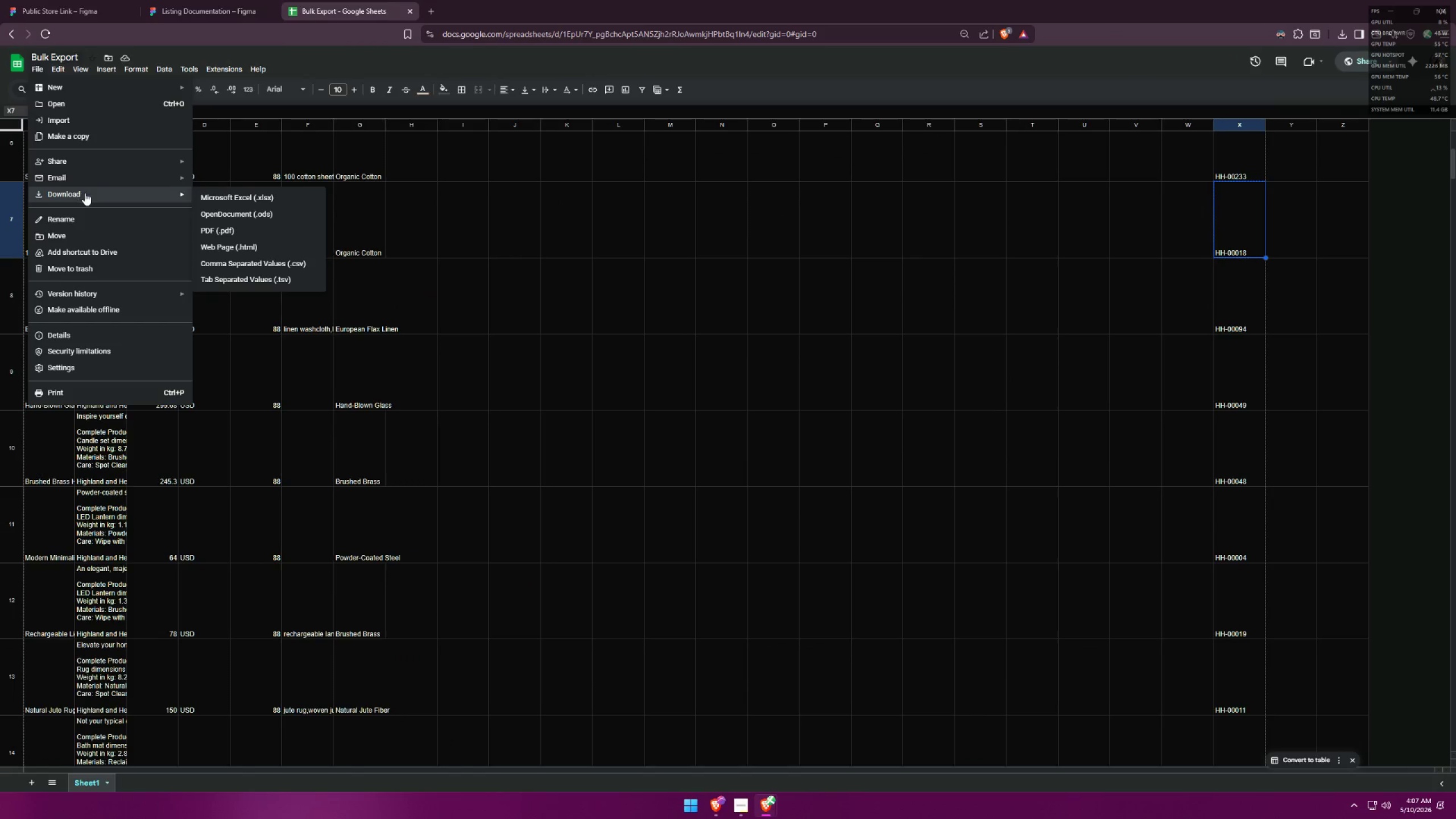 
left_click([262, 259])
 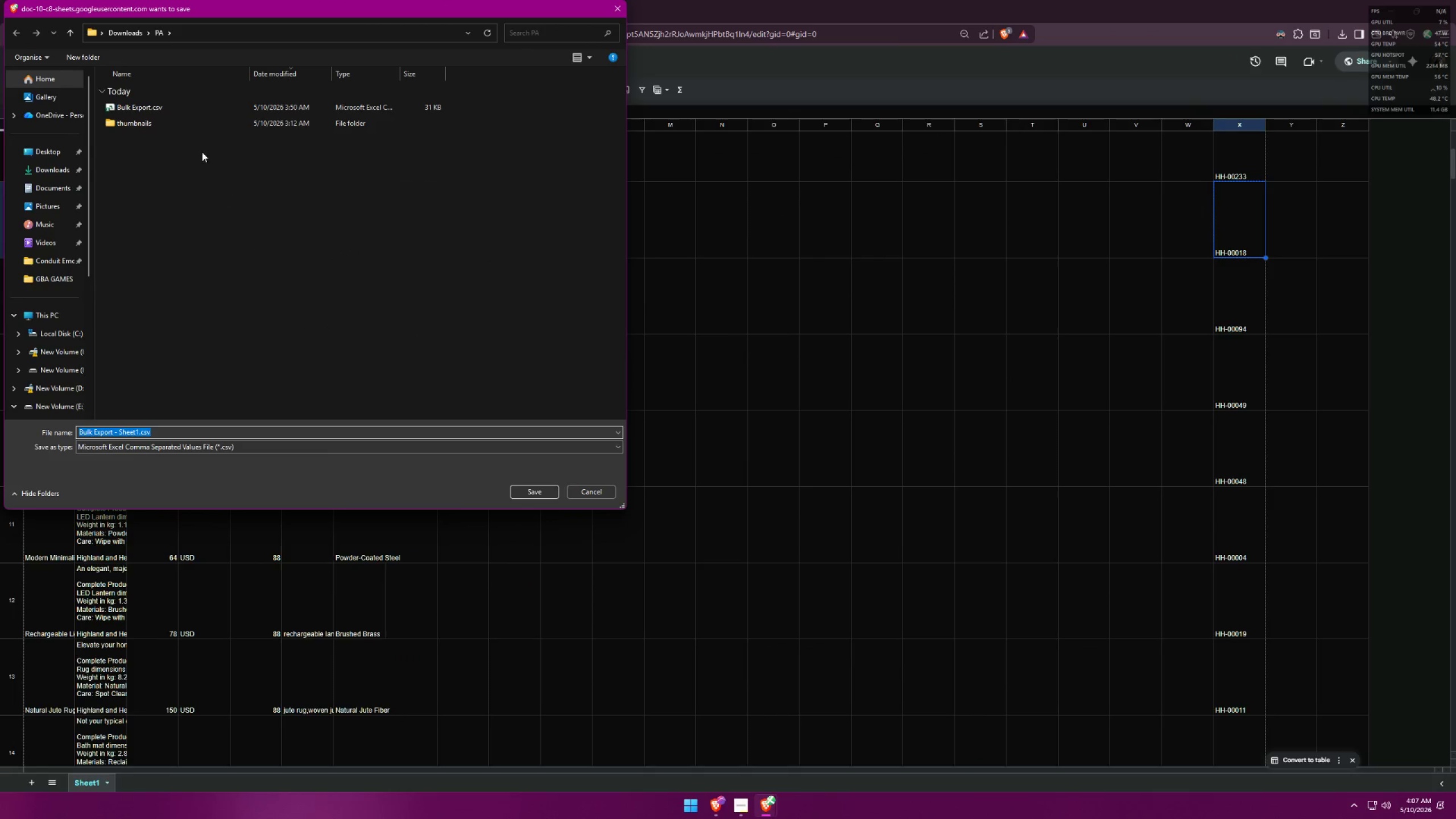 
double_click([184, 104])
 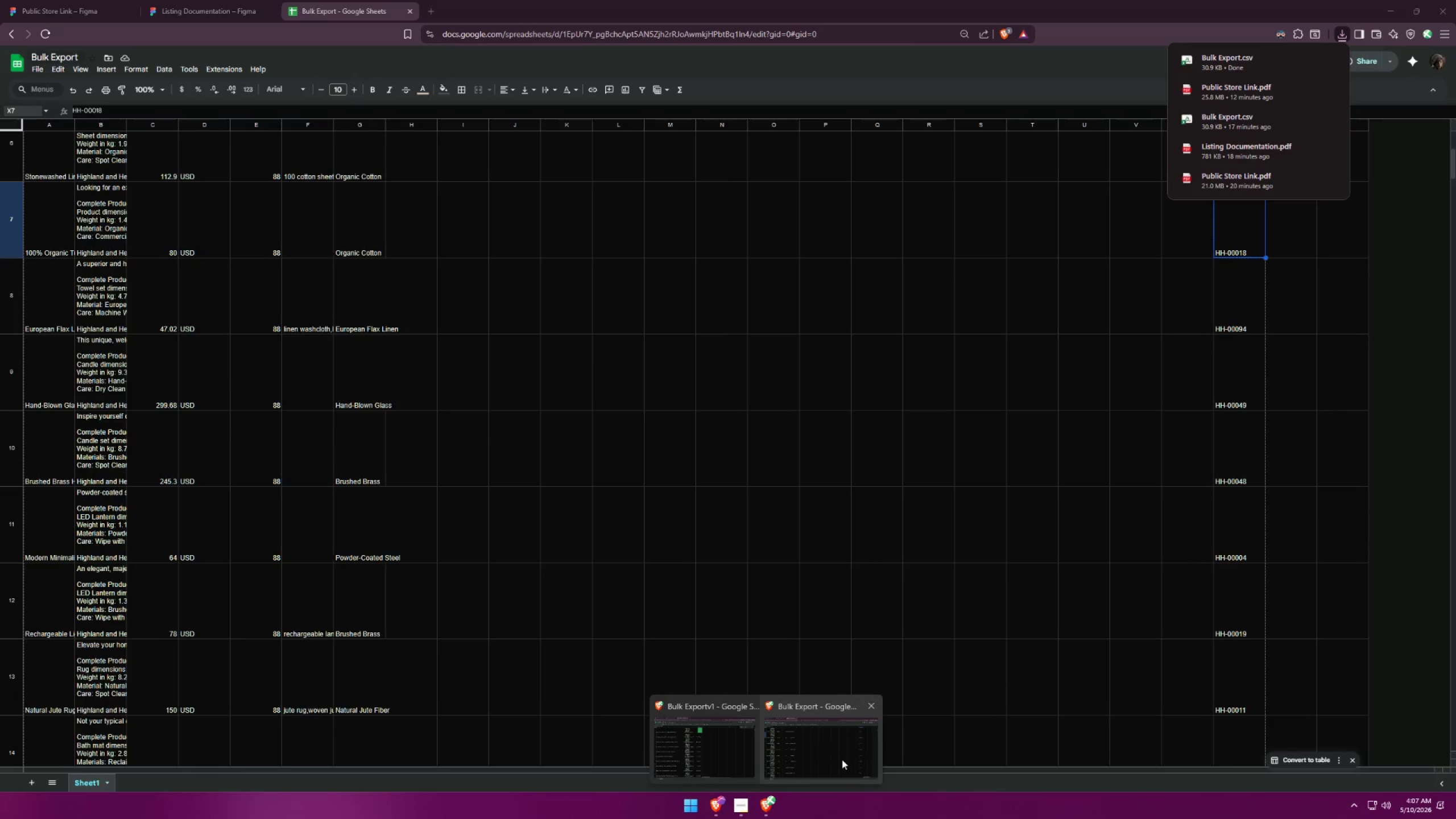 
wait(6.22)
 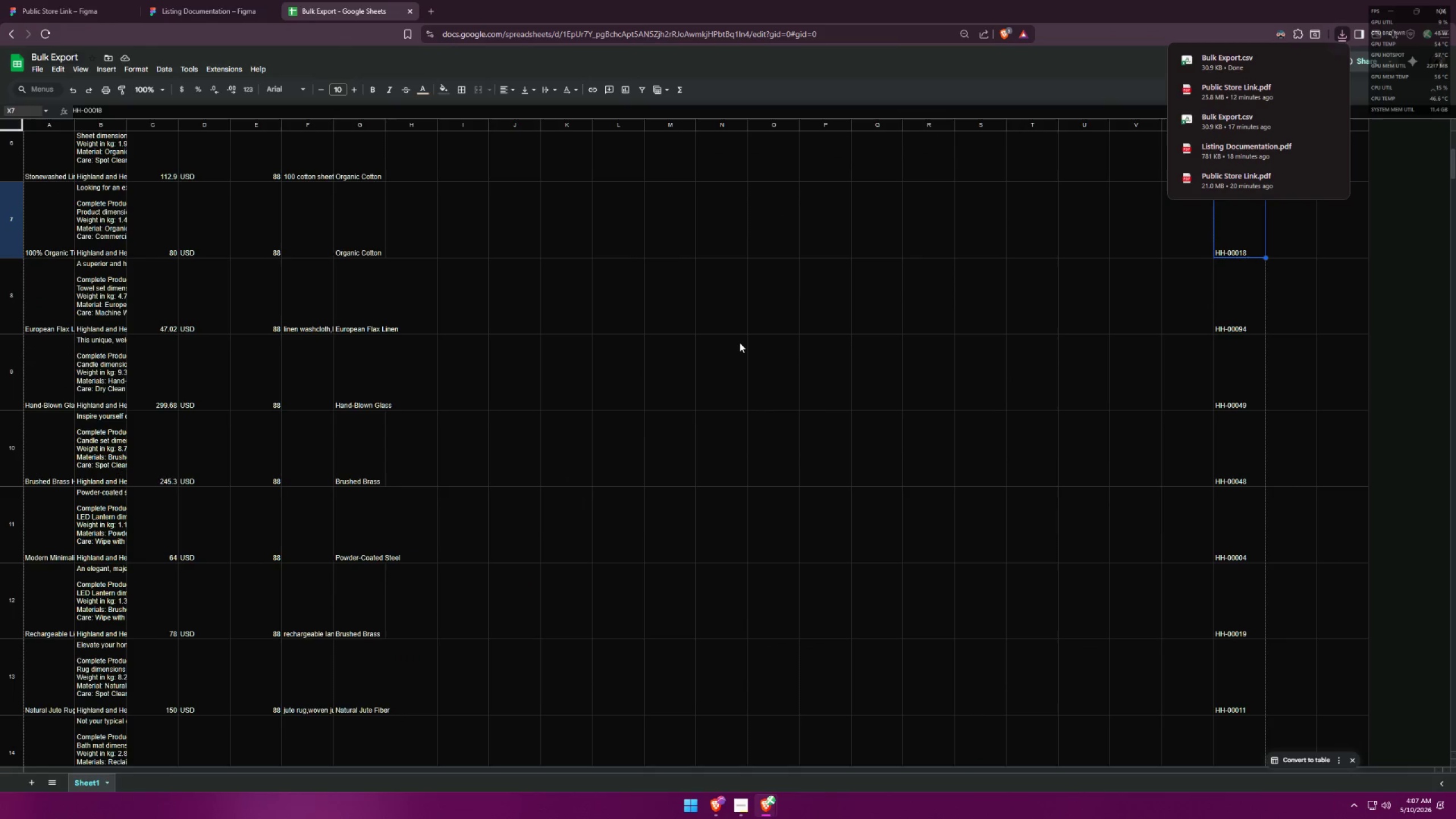 
double_click([584, 0])
 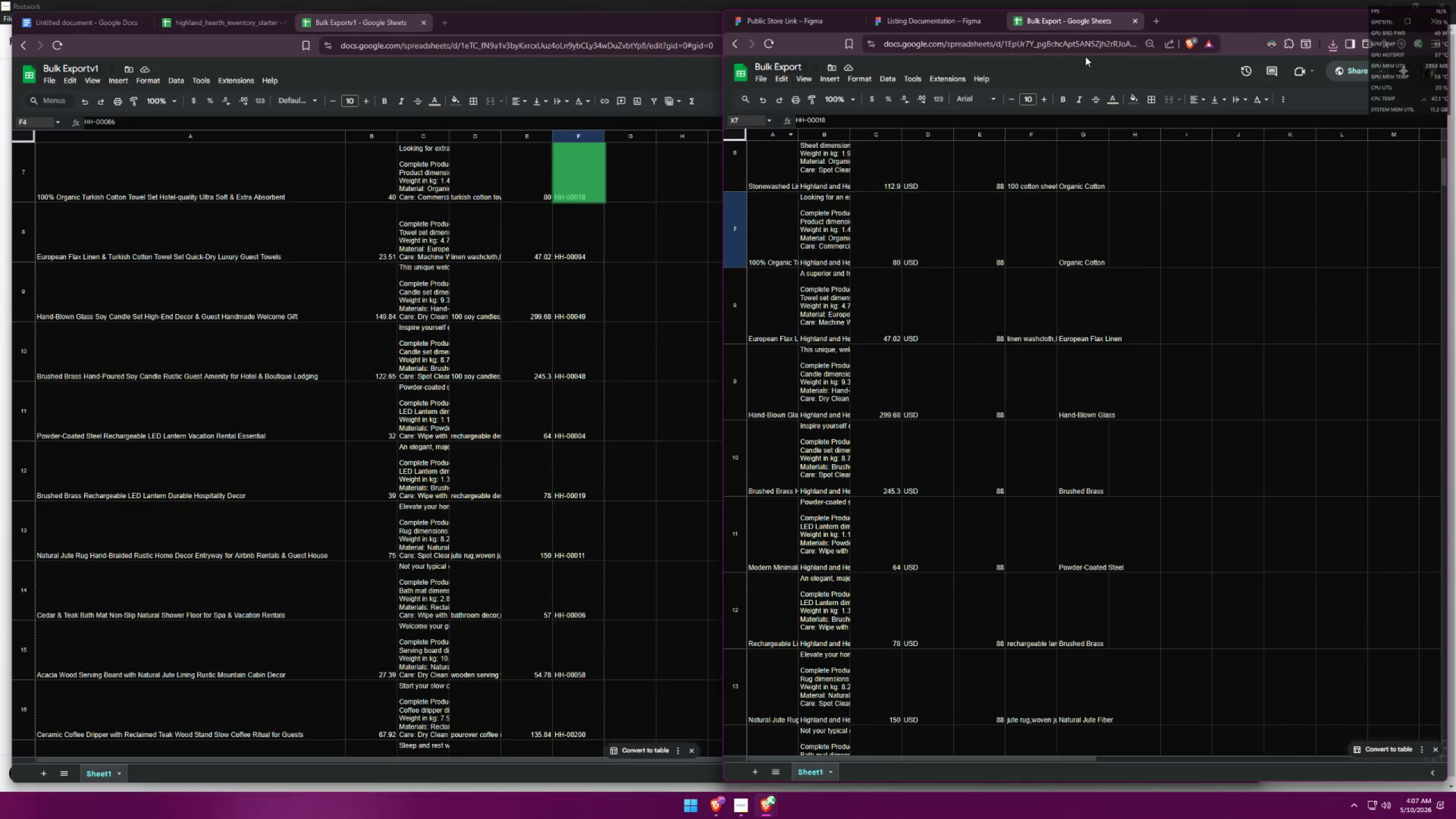 
left_click_drag(start_coordinate=[1216, 20], to_coordinate=[735, 79])
 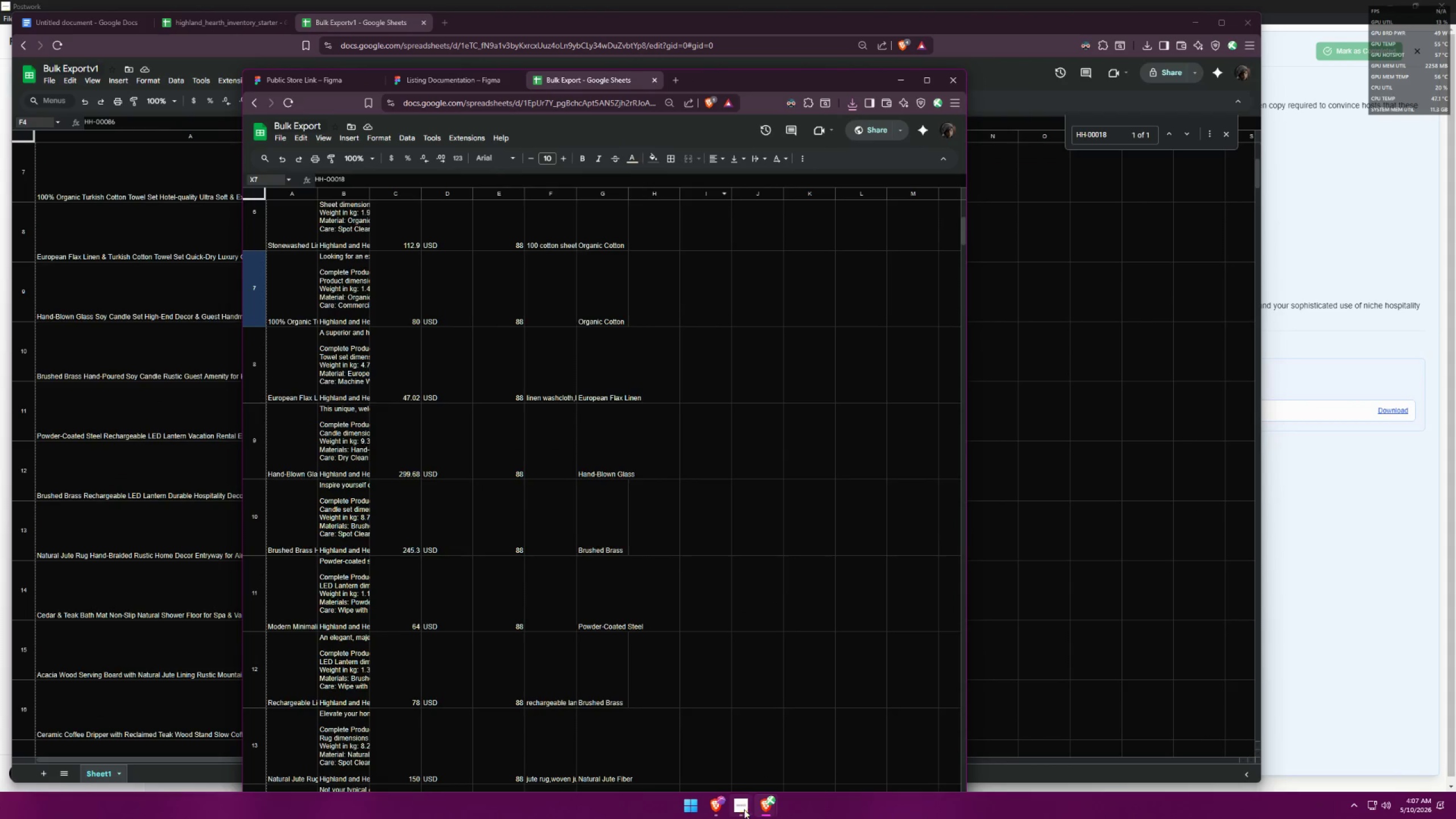 
left_click([773, 809])
 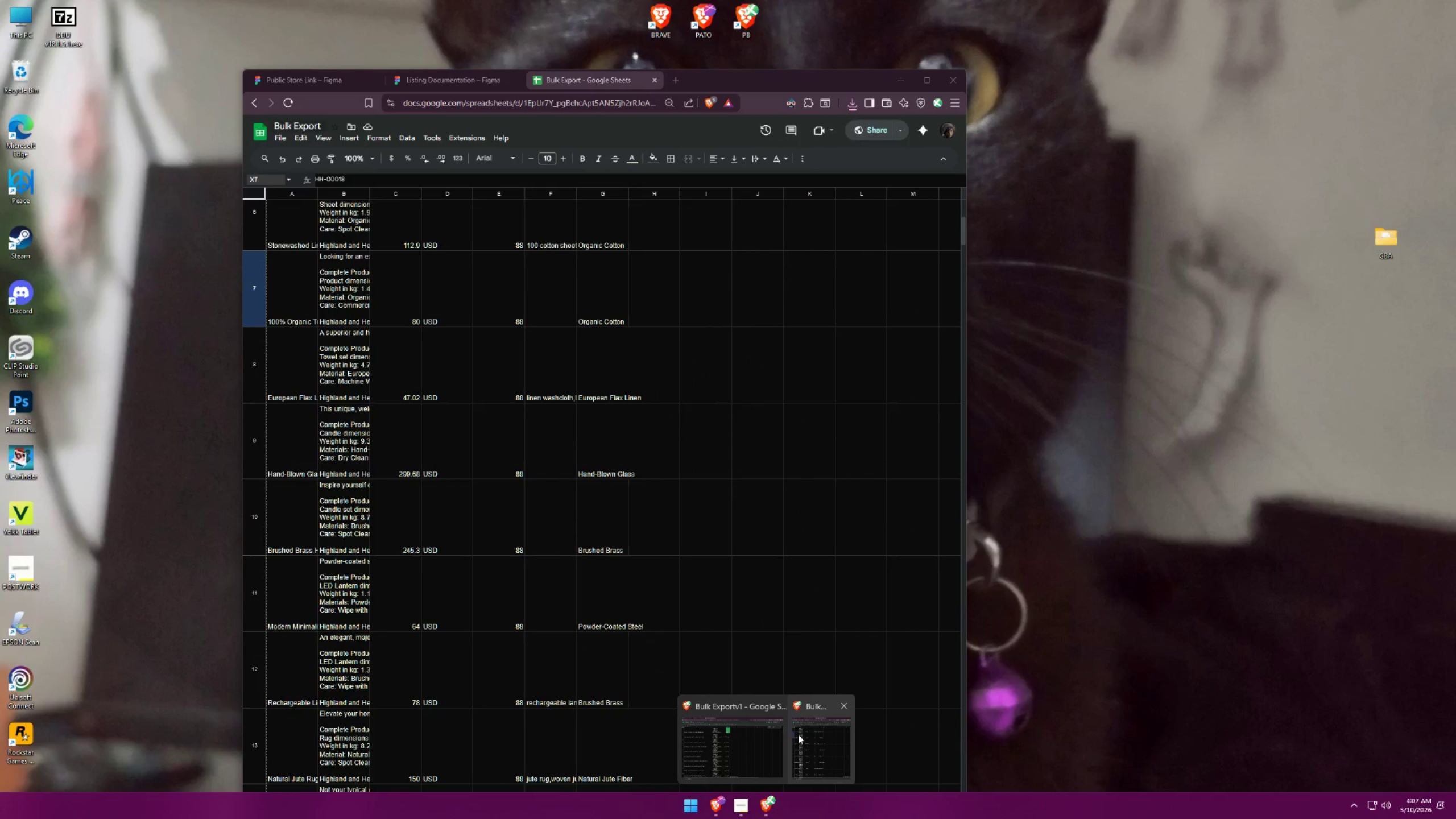 
left_click([798, 734])
 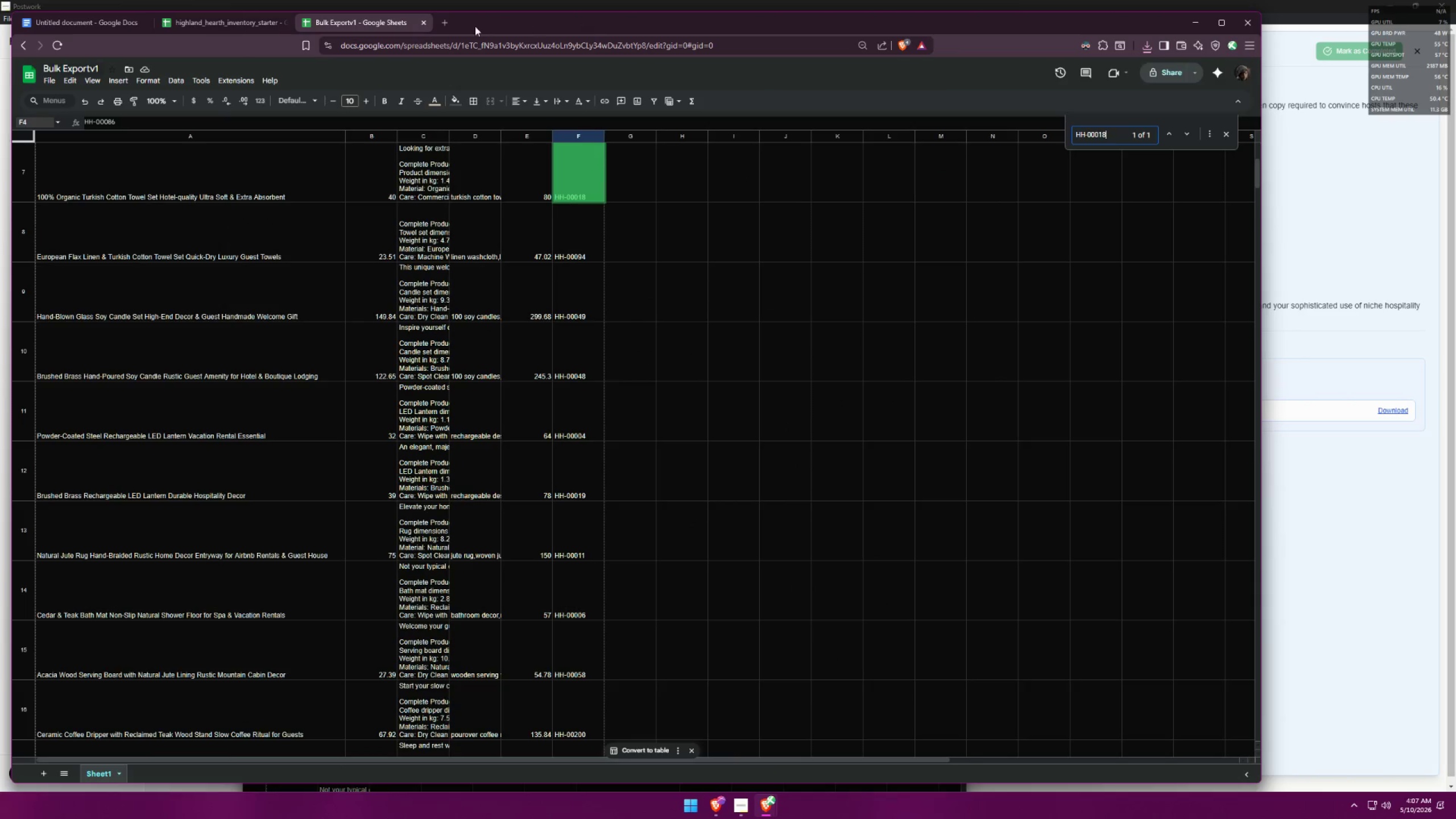 
left_click([423, 21])
 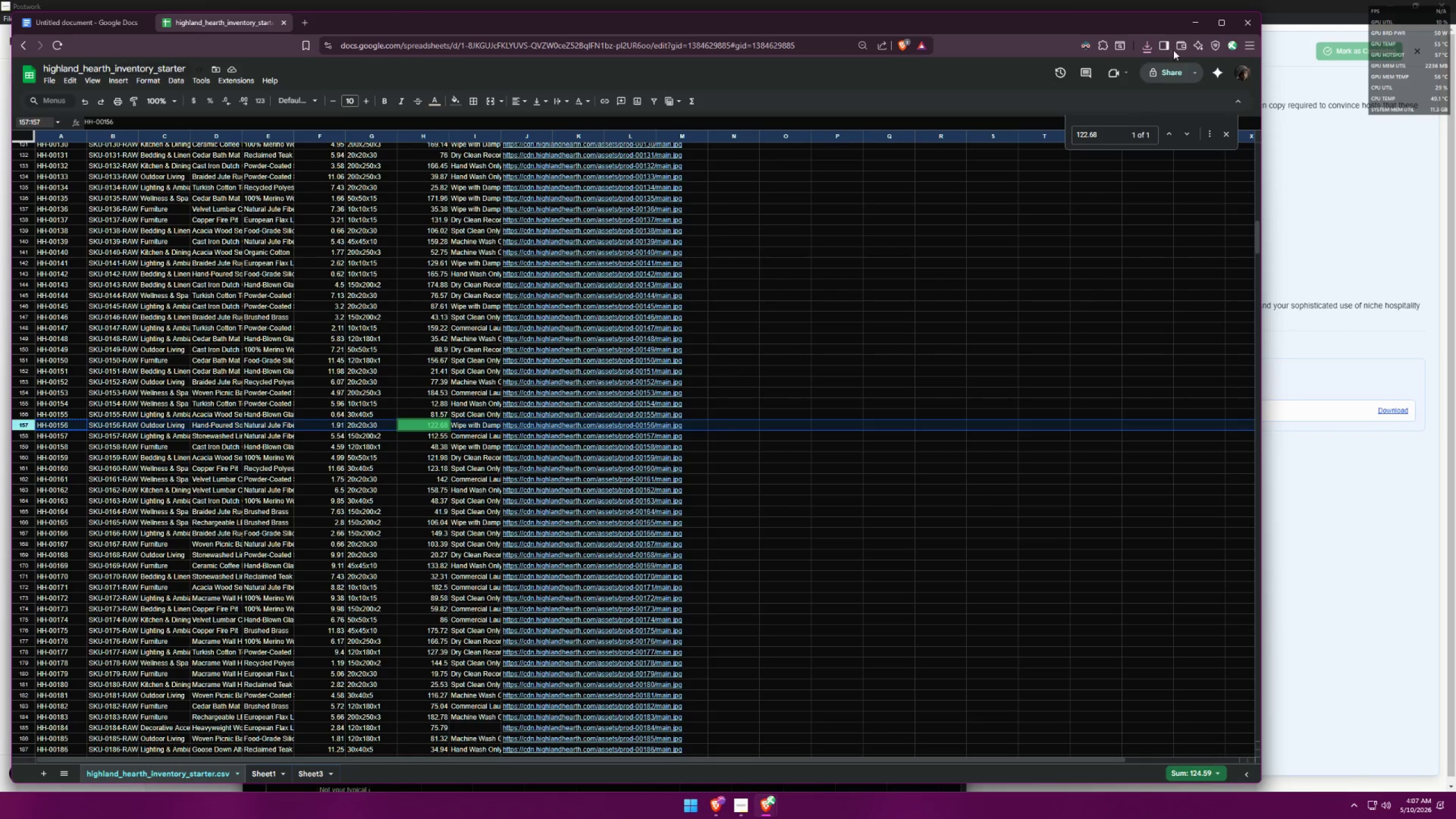 
left_click([1192, 24])
 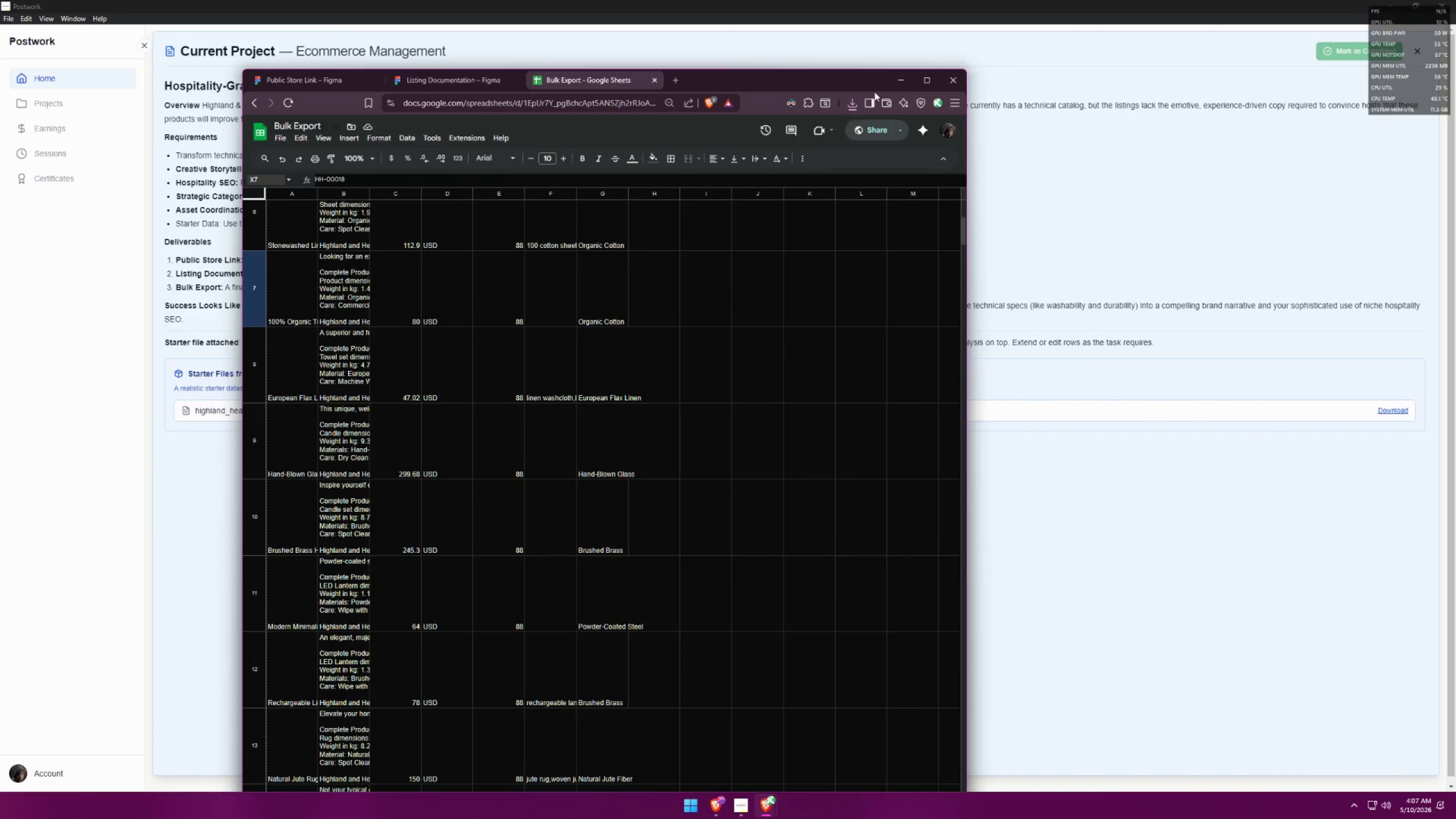 
left_click([926, 76])
 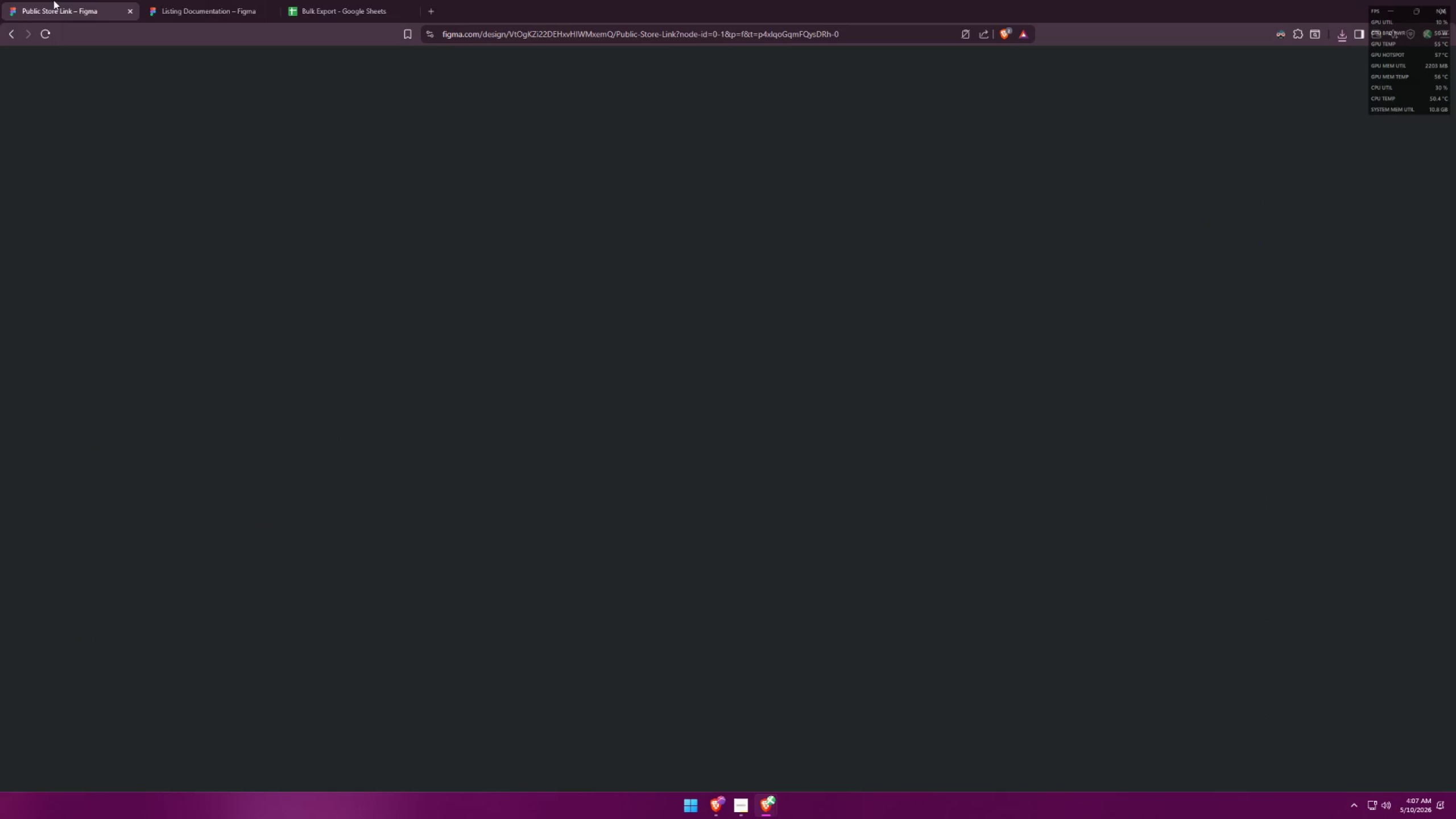 